 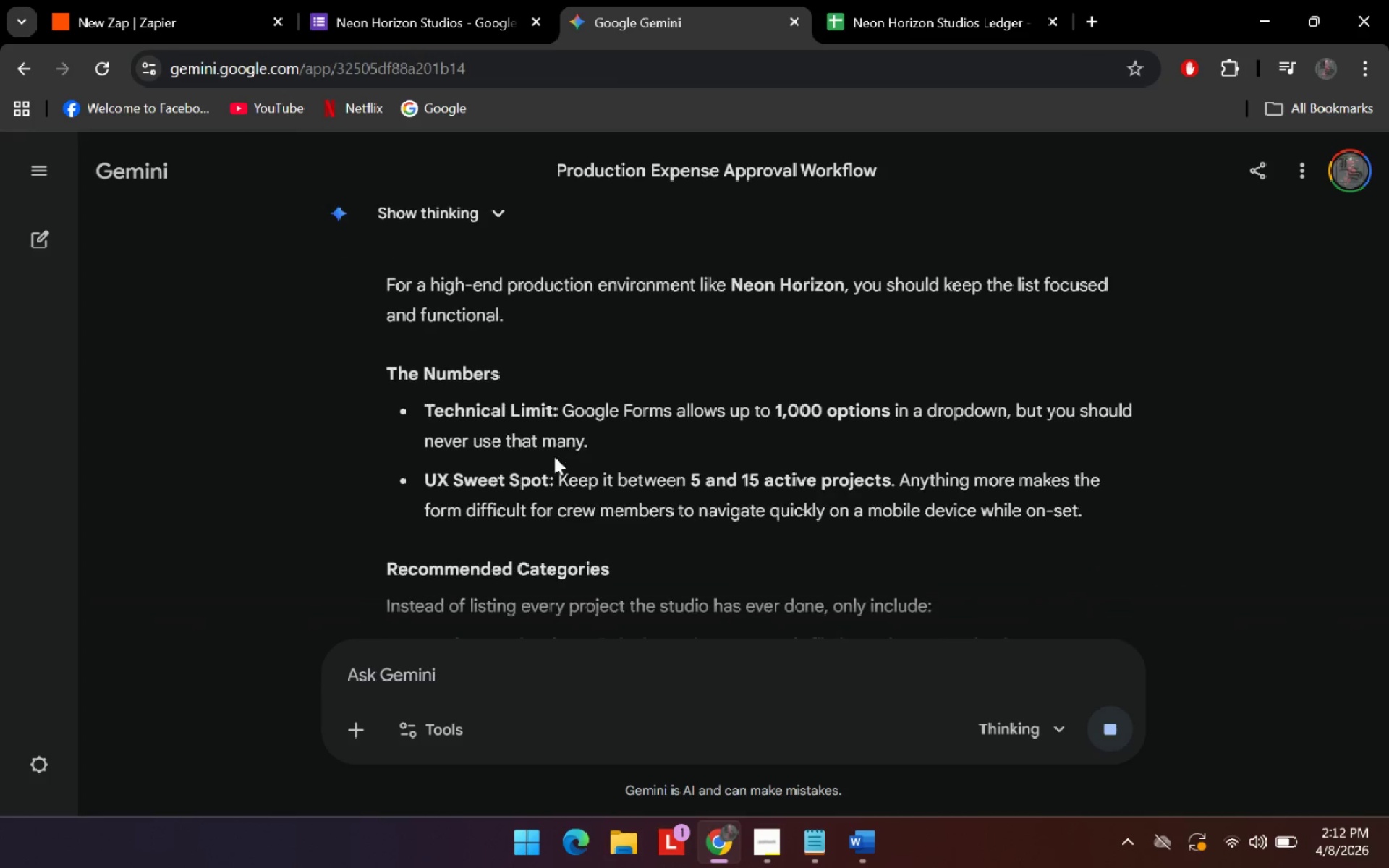 
scroll: coordinate [569, 468], scroll_direction: down, amount: 1.0
 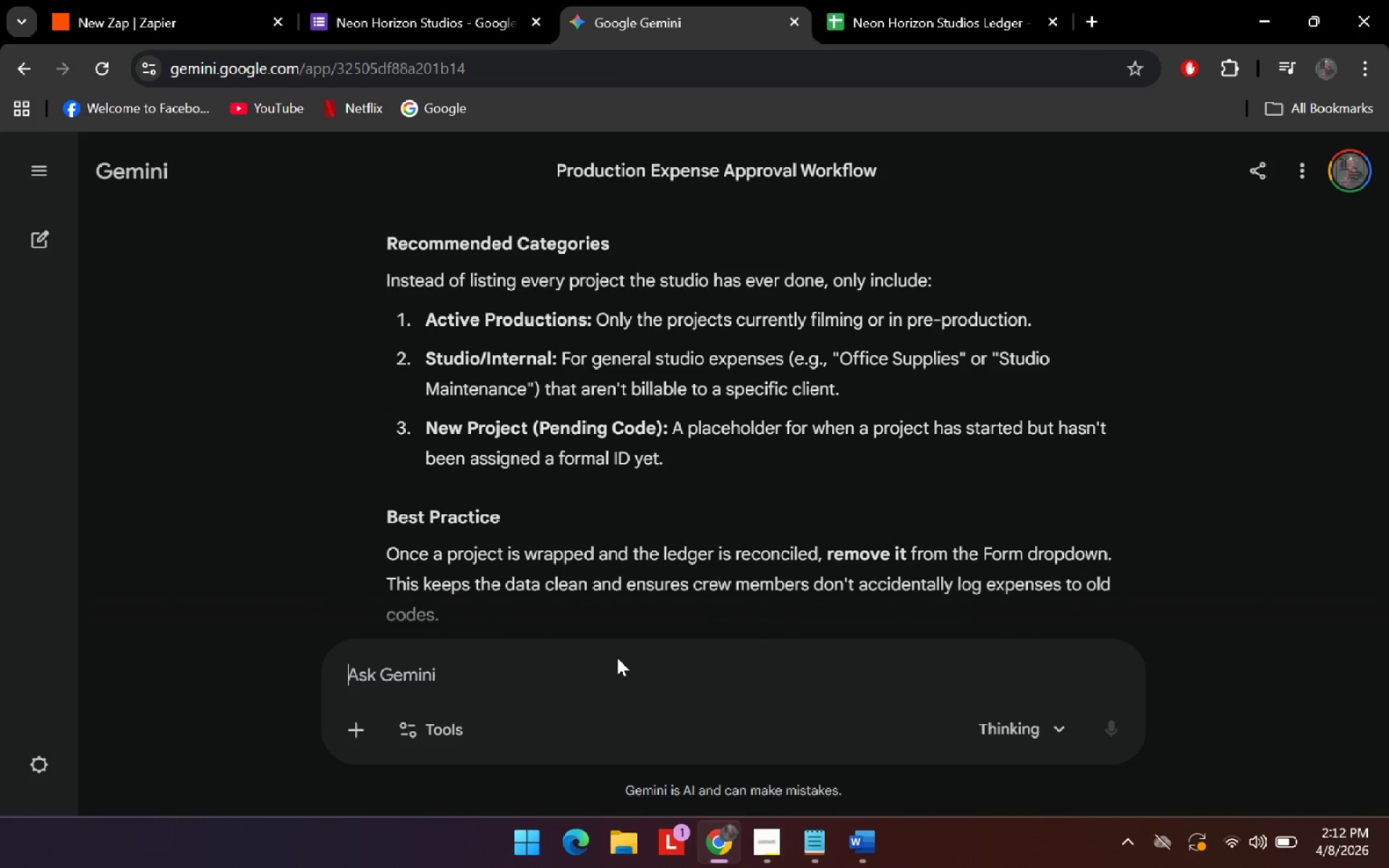 
double_click([628, 673])
 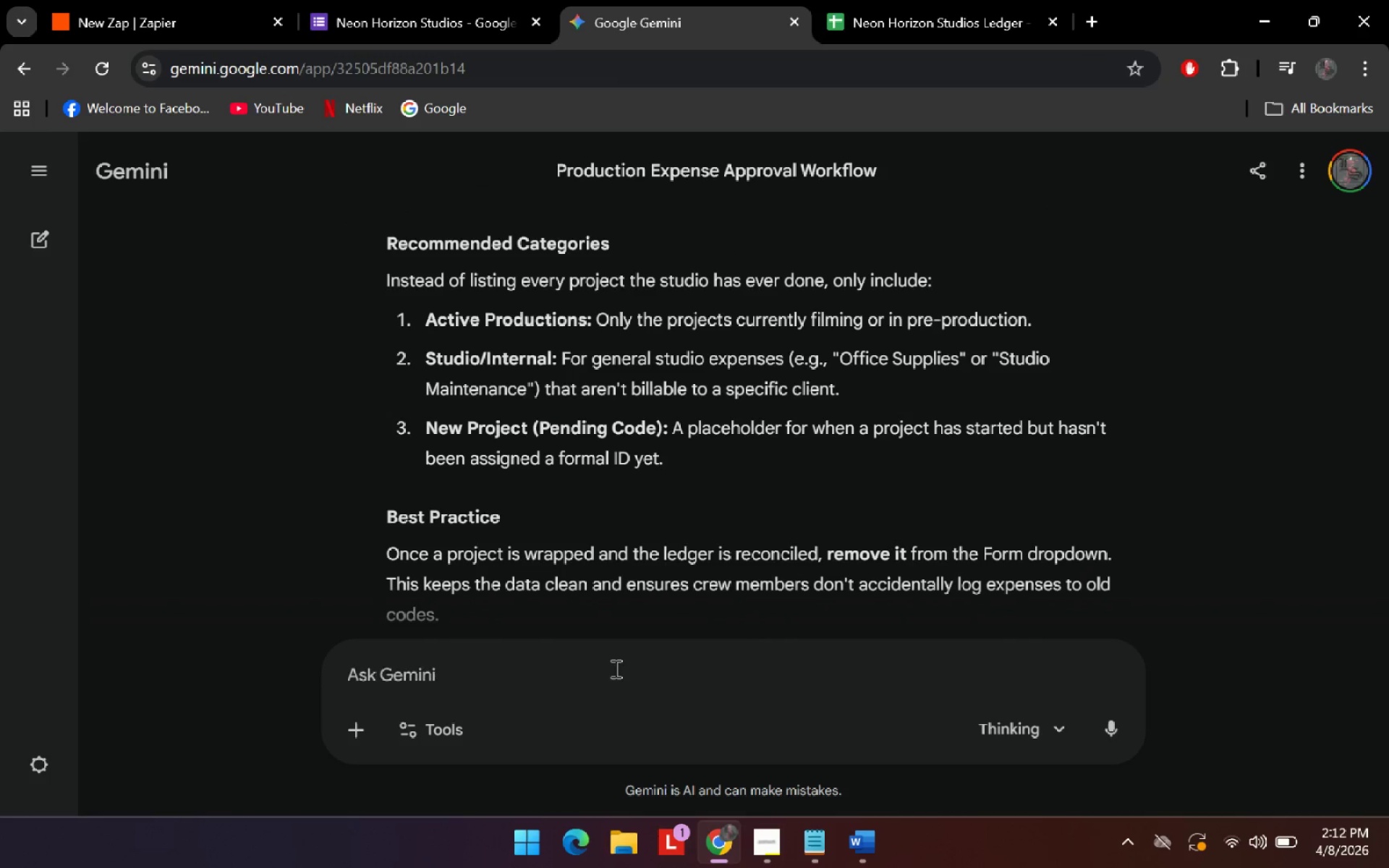 
type(no i am refrr)
key(Backspace)
key(Backspace)
type(erring to )
 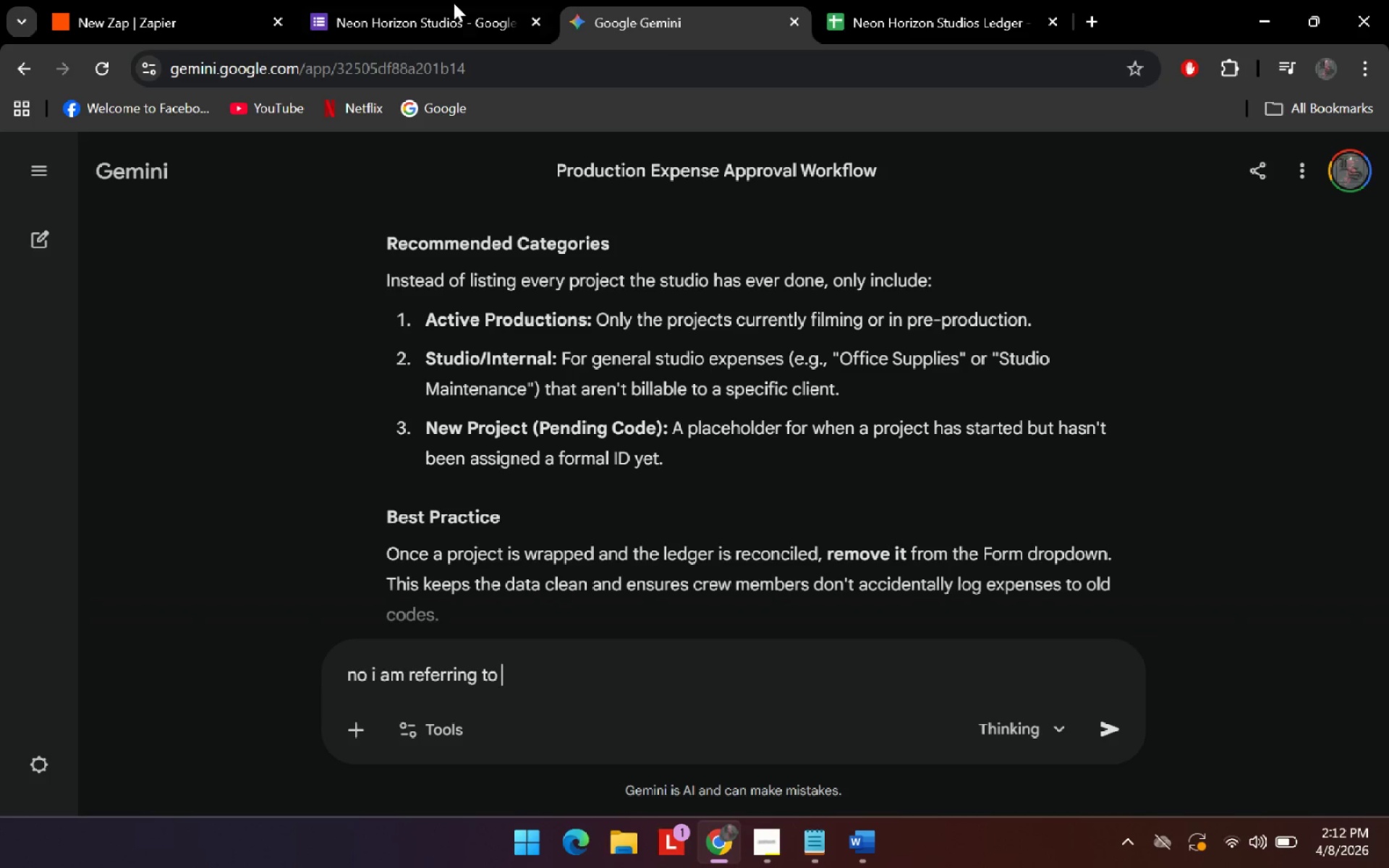 
left_click([464, 0])
 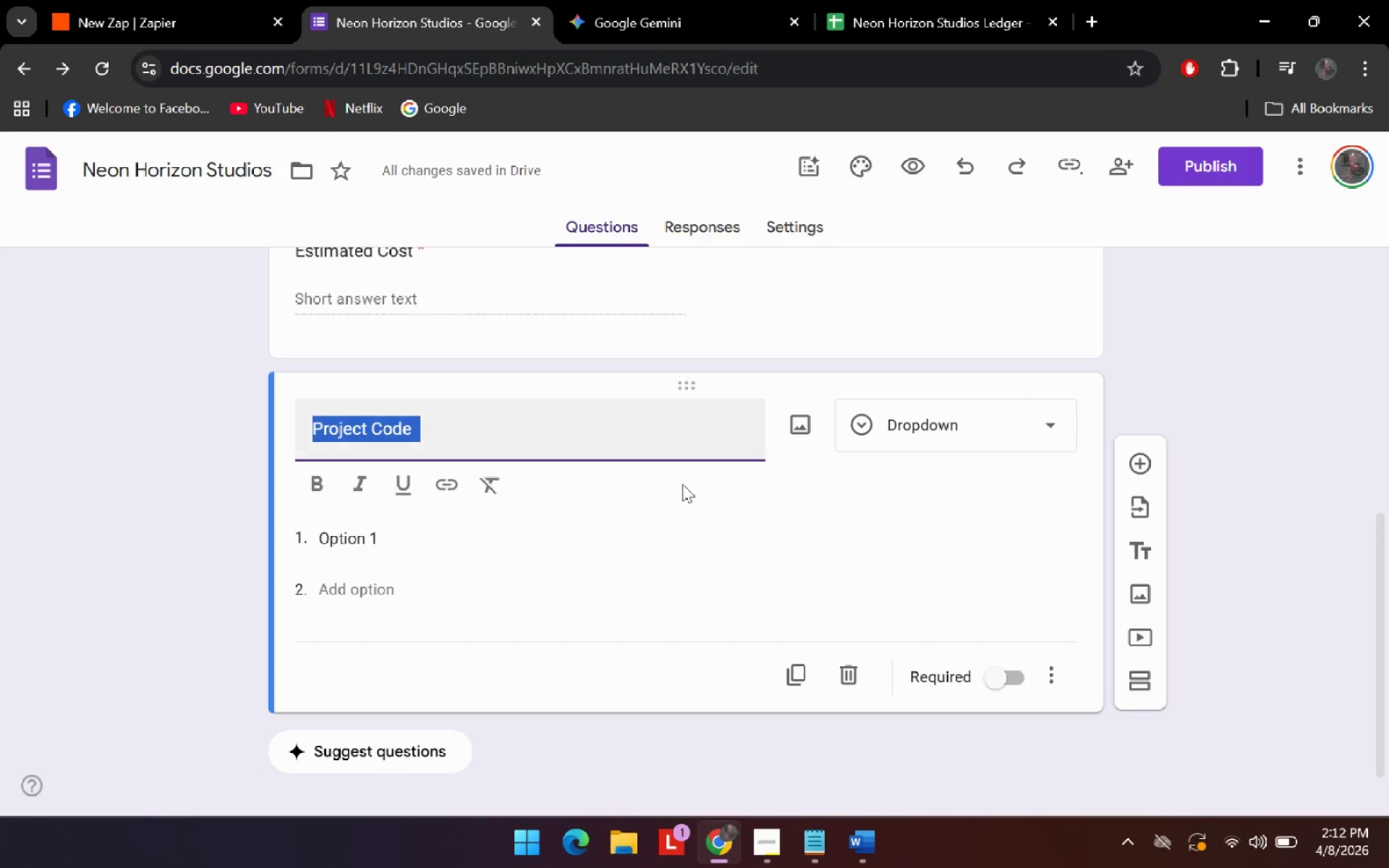 
scroll: coordinate [648, 427], scroll_direction: up, amount: 2.0
 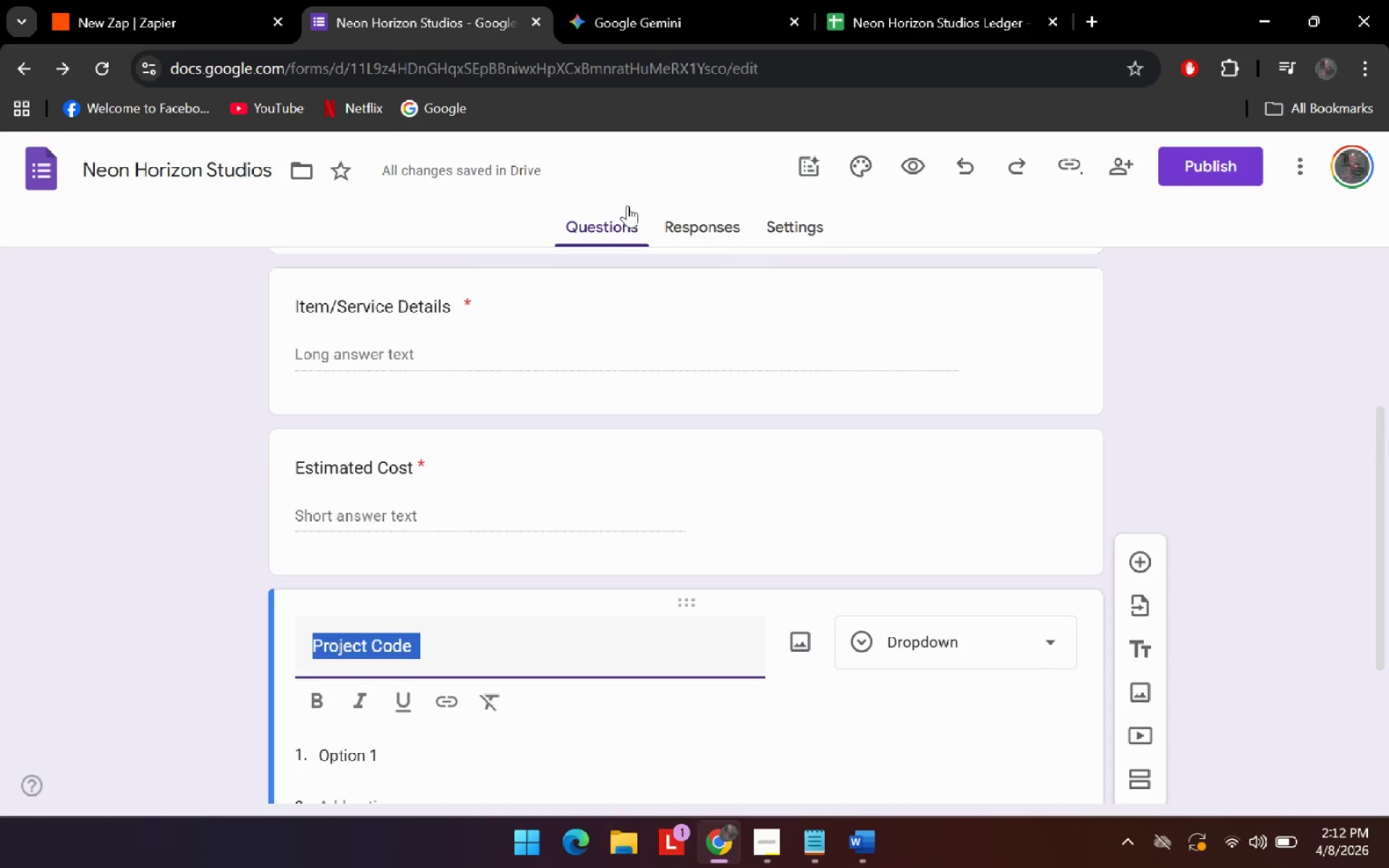 
left_click([668, 0])
 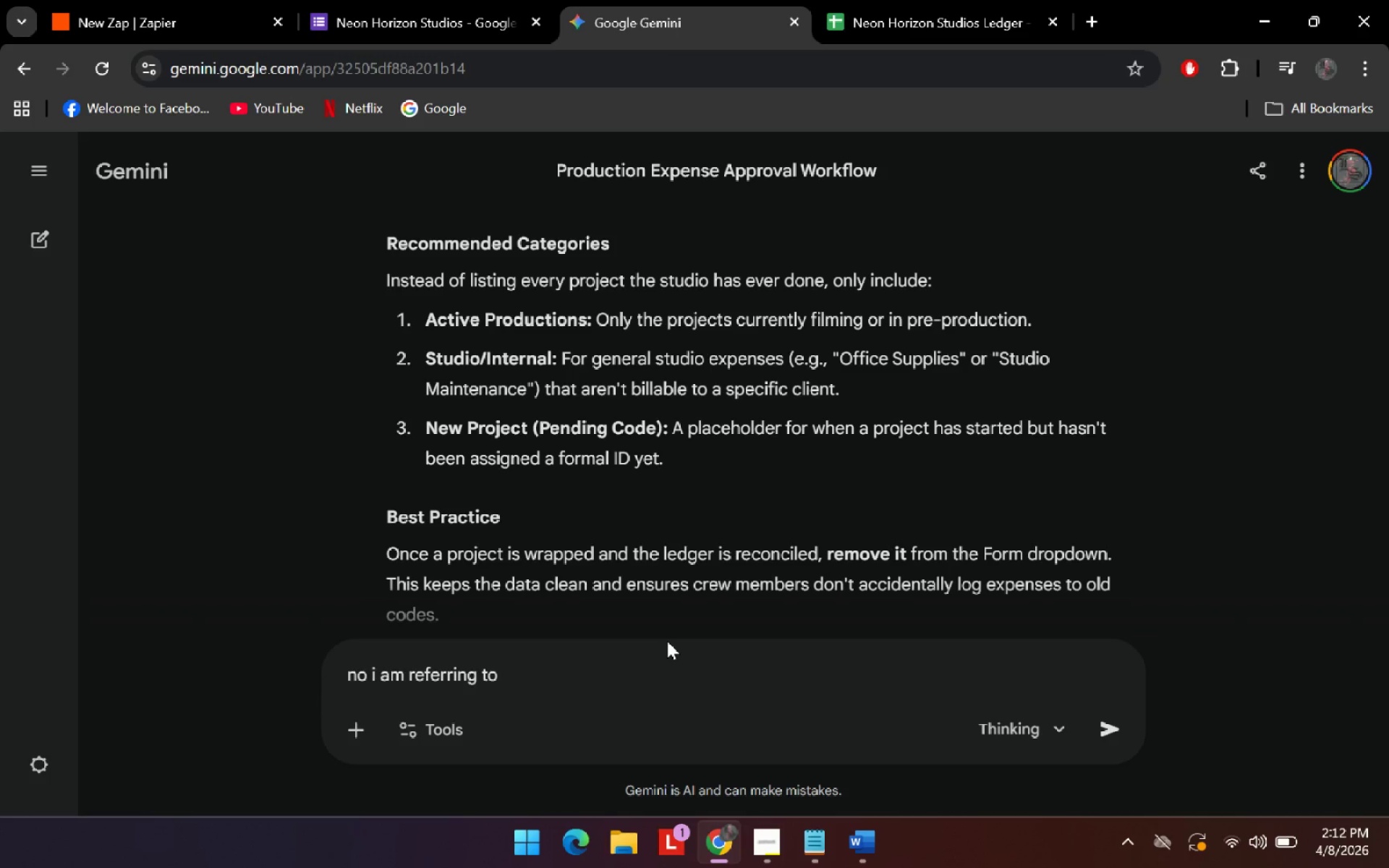 
type(project code. how many options should i put on dor)
key(Backspace)
key(Backspace)
type(ropw)
key(Backspace)
type(down?)
 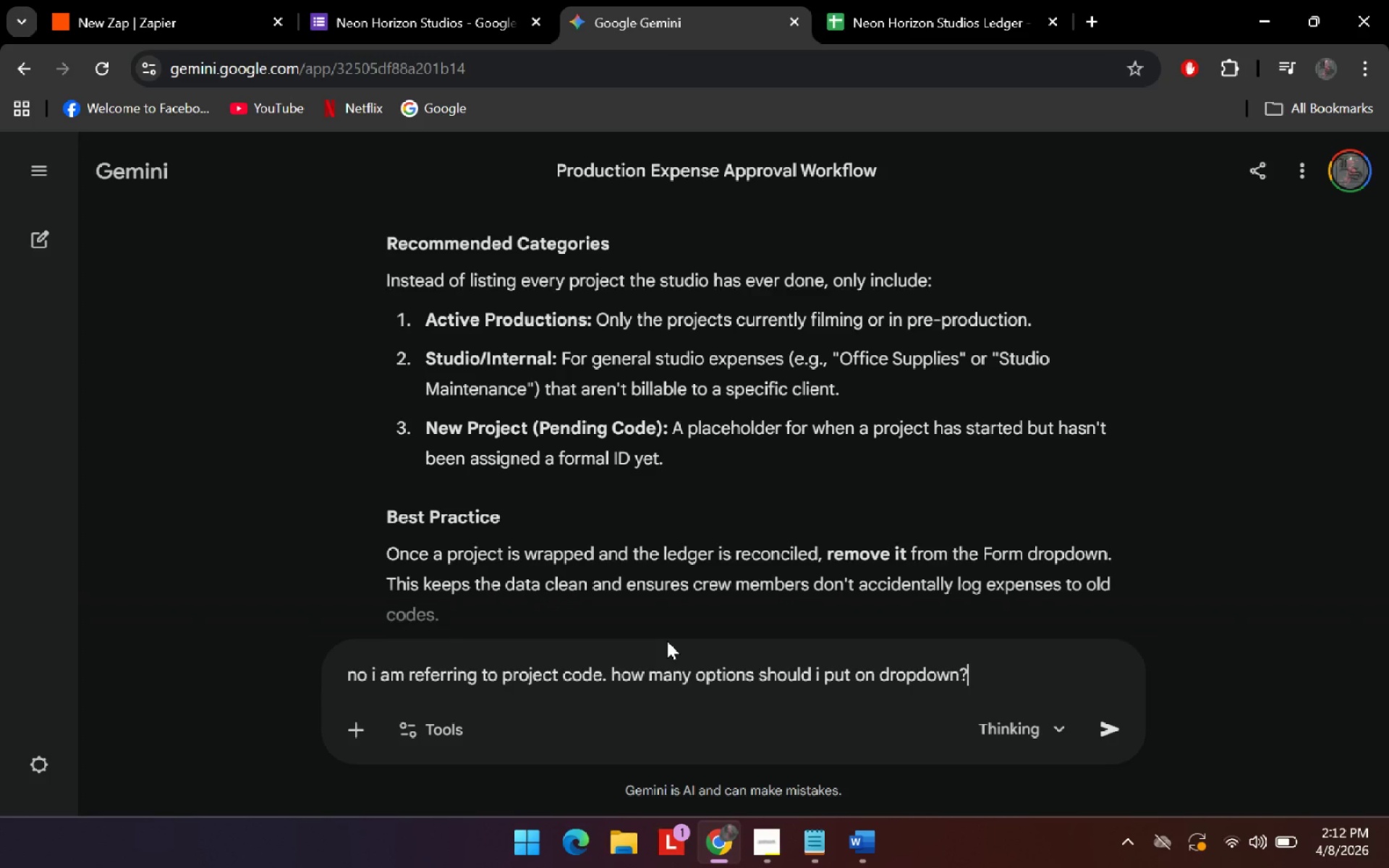 
key(Enter)
 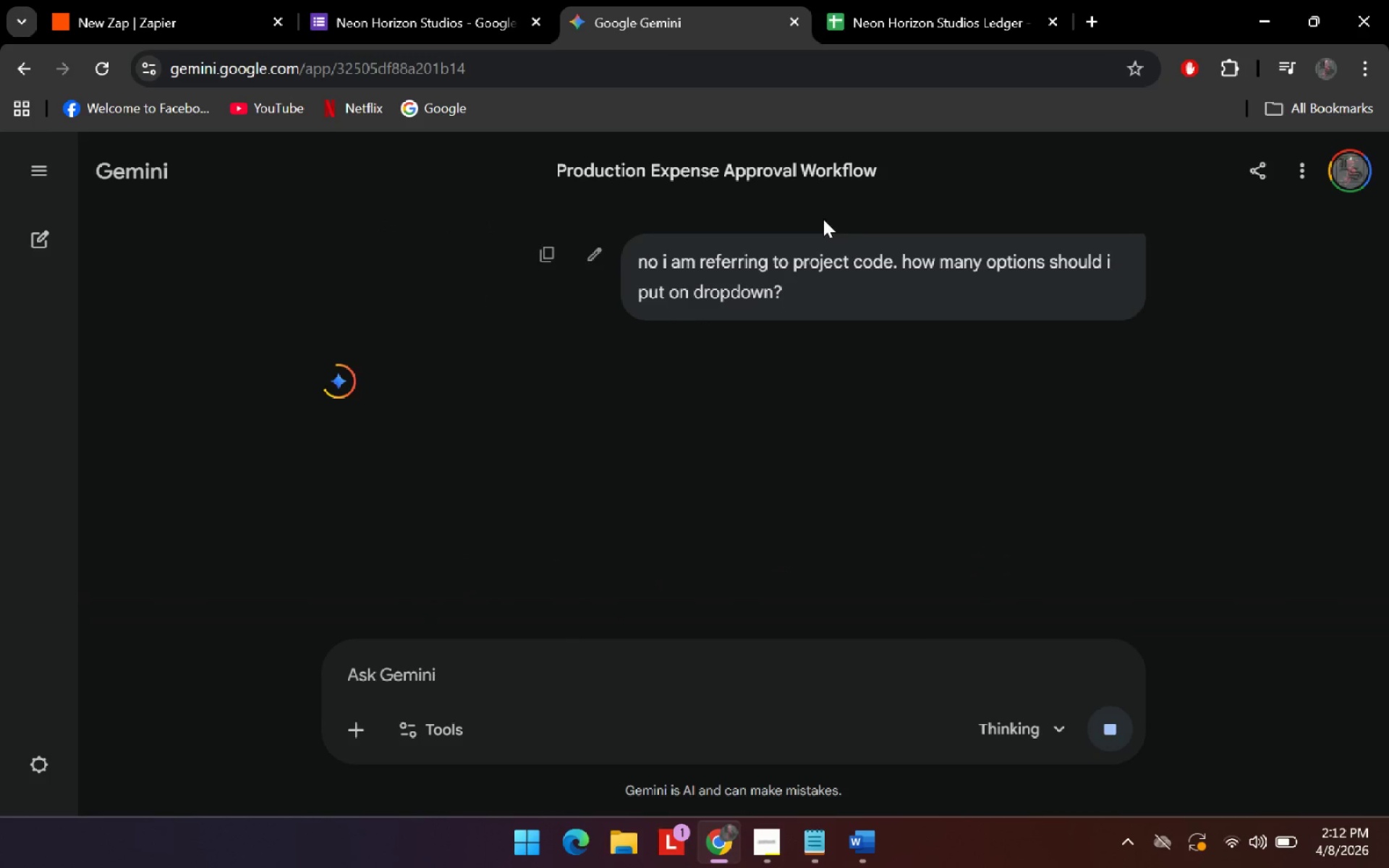 
scroll: coordinate [820, 378], scroll_direction: up, amount: 42.0
 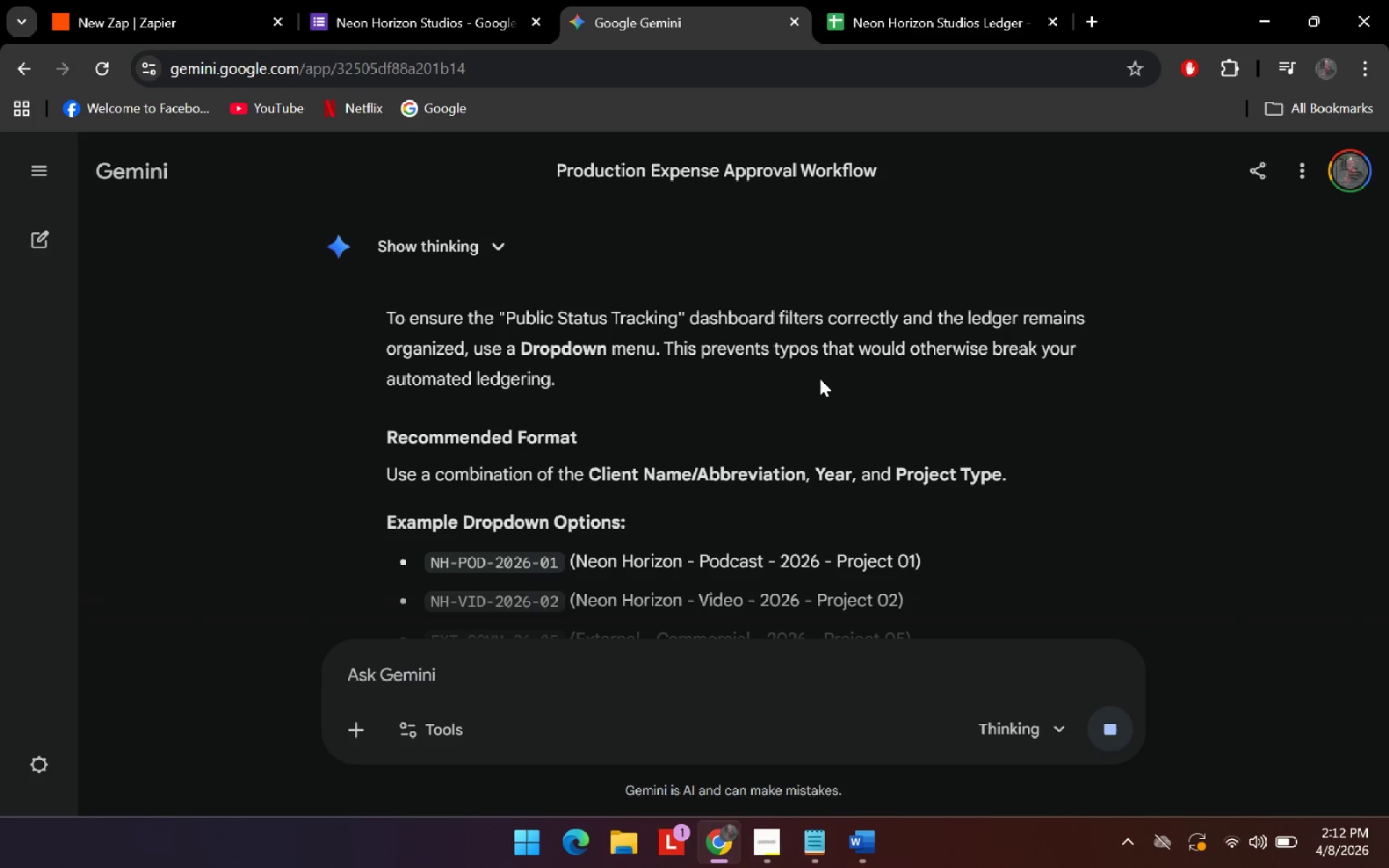 
wait(5.95)
 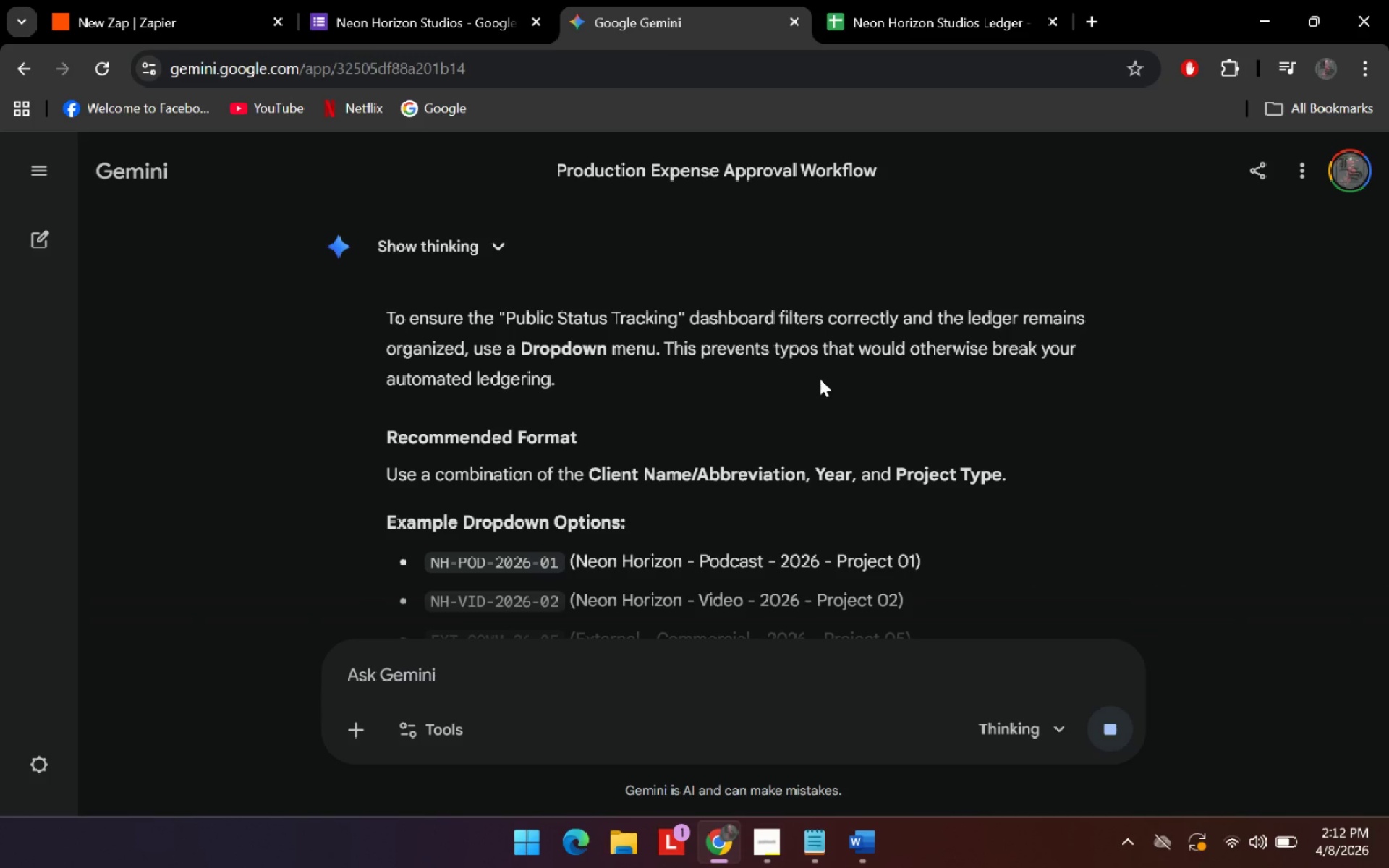 
scroll: coordinate [792, 365], scroll_direction: down, amount: 25.0
 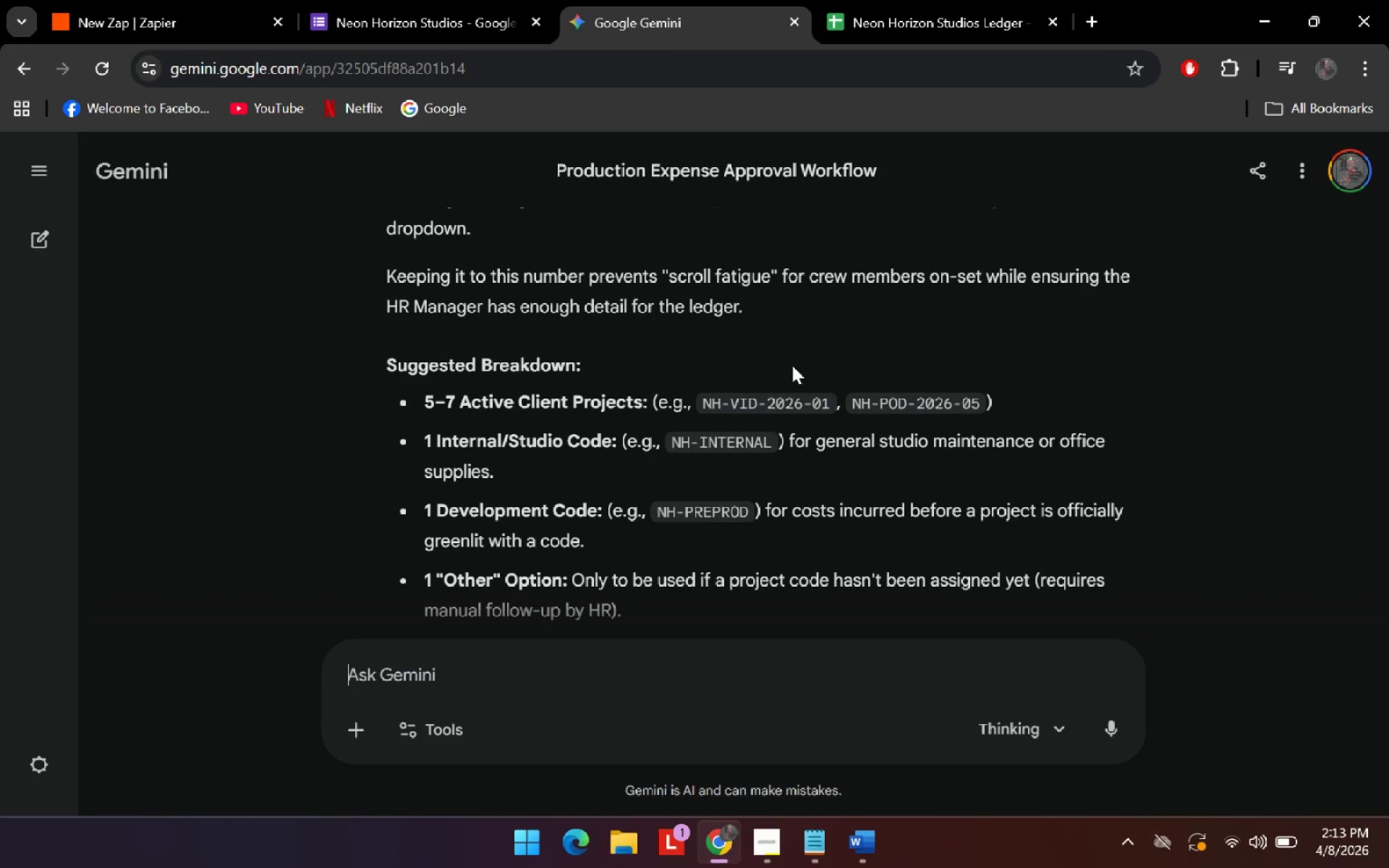 
scroll: coordinate [792, 365], scroll_direction: up, amount: 2.0
 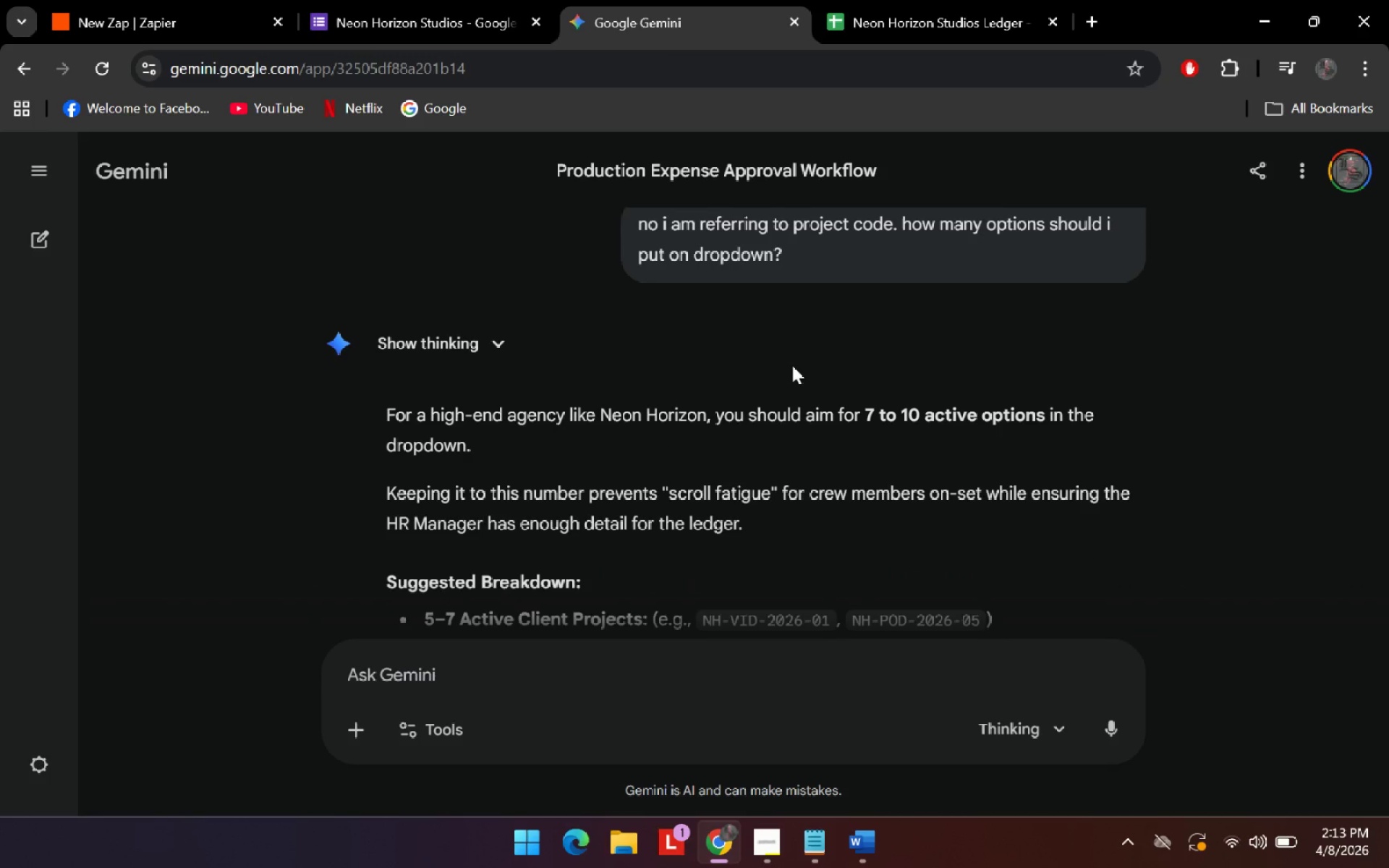 
scroll: coordinate [792, 365], scroll_direction: down, amount: 3.0
 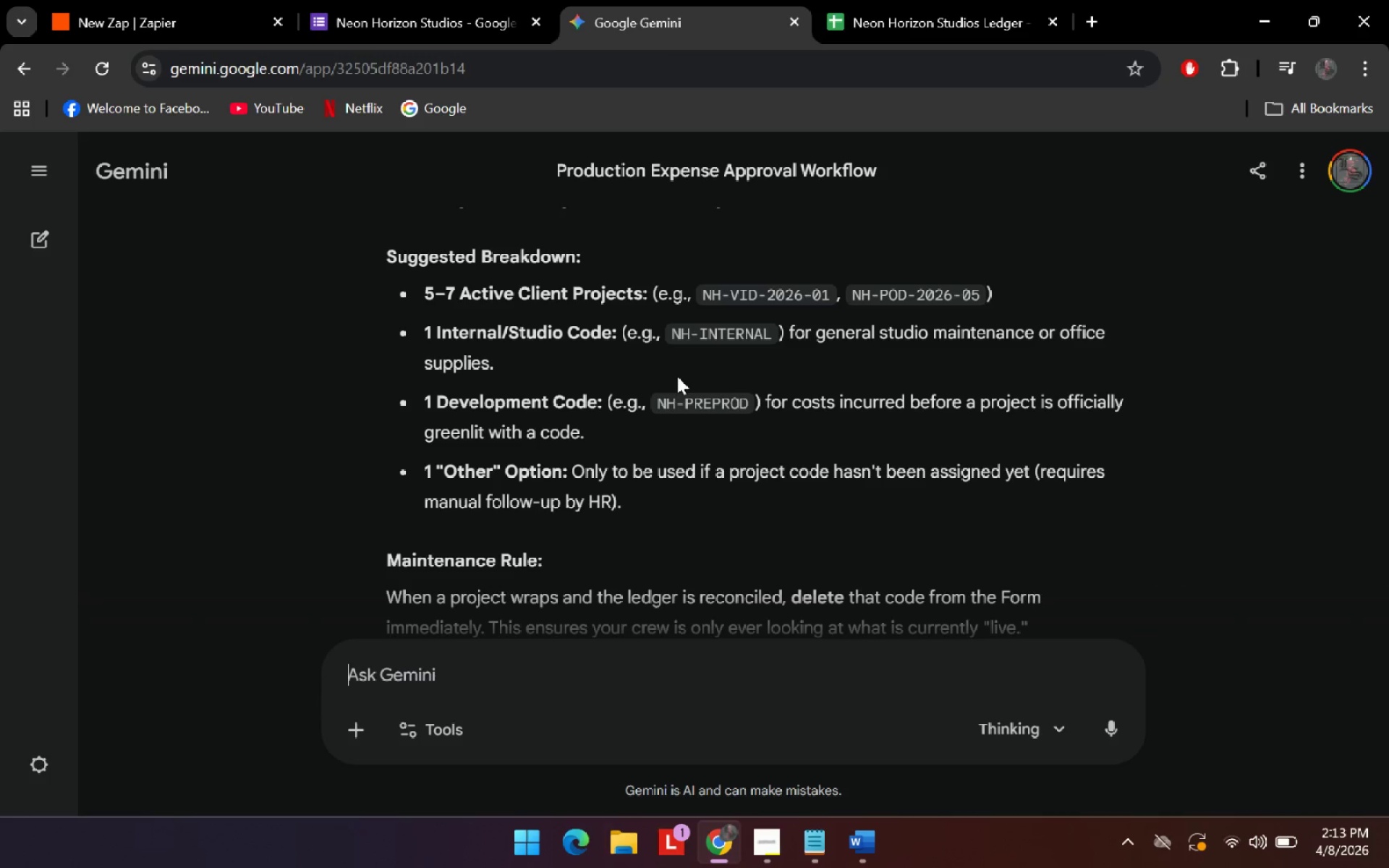 
wait(13.15)
 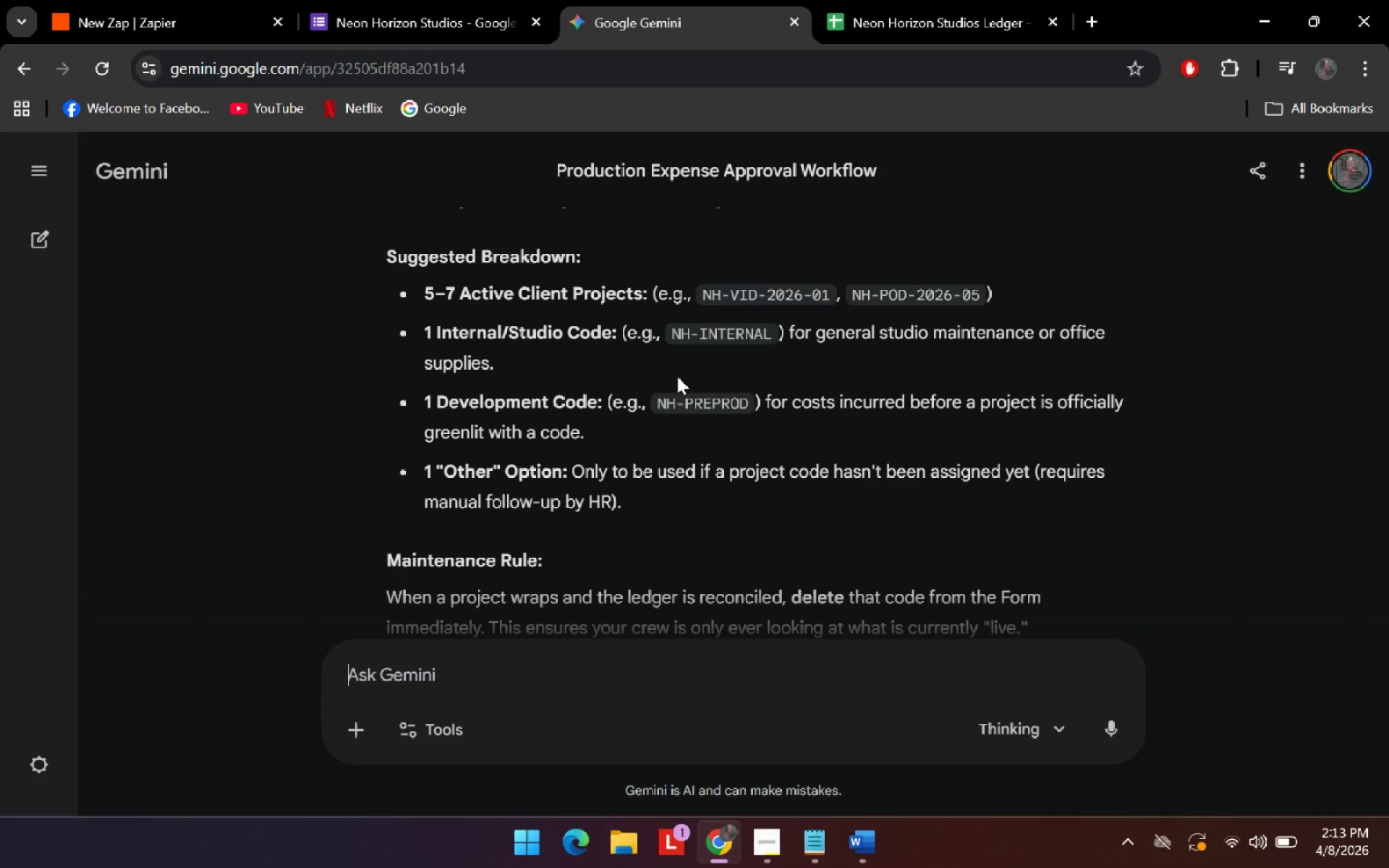 
scroll: coordinate [641, 476], scroll_direction: down, amount: 2.0
 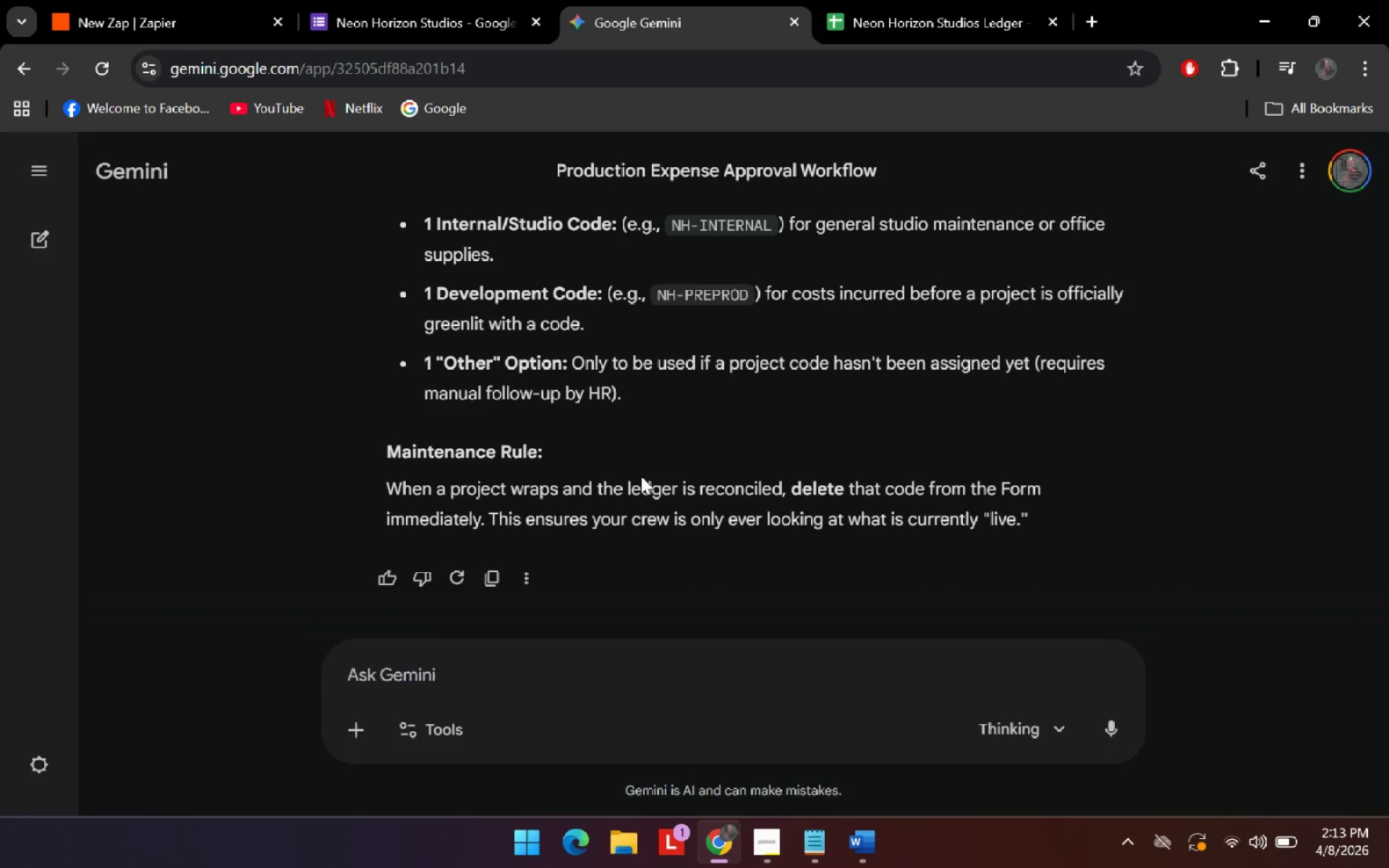 
wait(7.49)
 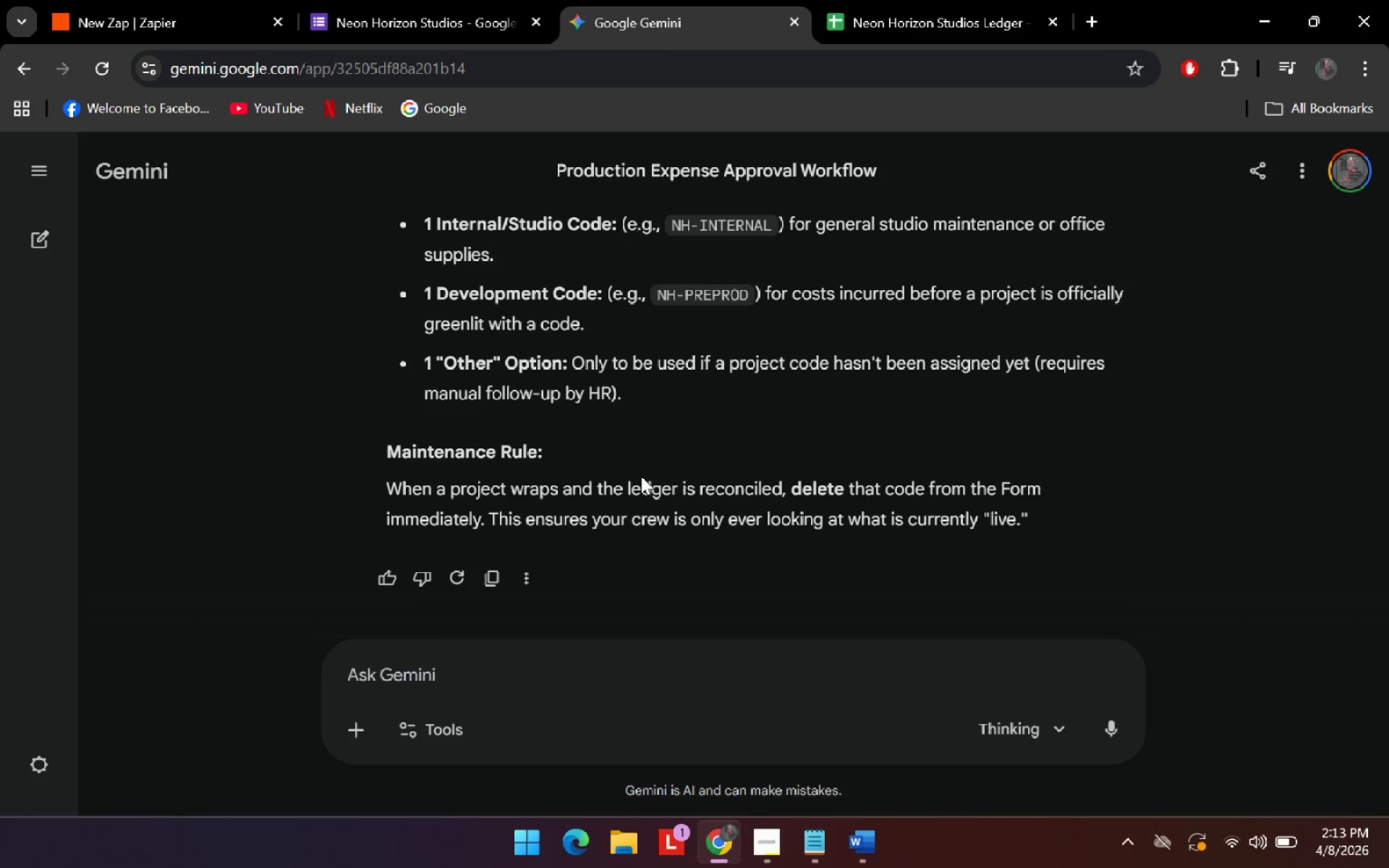 
scroll: coordinate [629, 475], scroll_direction: up, amount: 3.0
 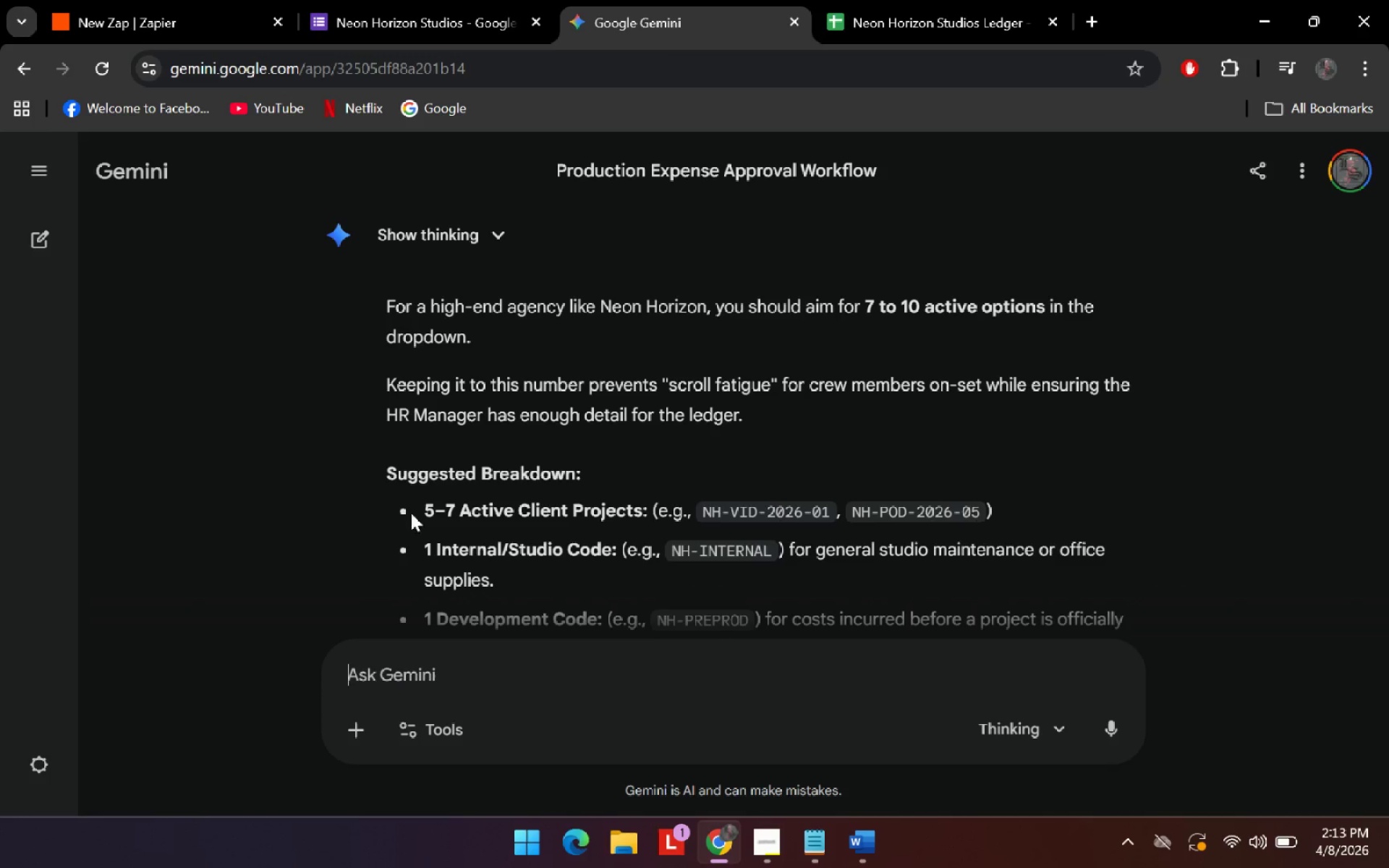 
left_click([603, 671])
 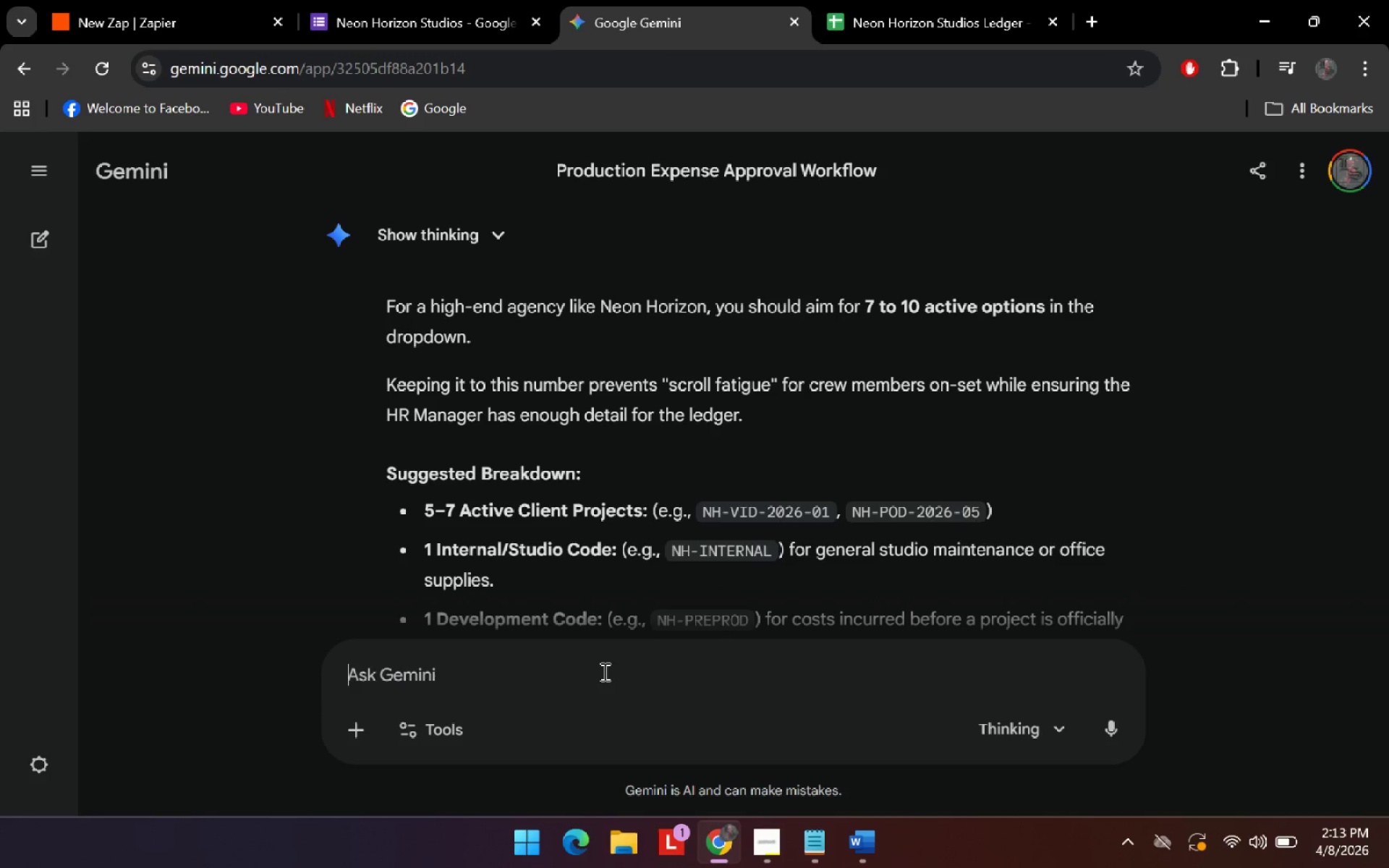 
type(give me all the samples )
key(Backspace)
key(Backspace)
type( that i should o)
key(Backspace)
type(put on drop down)
 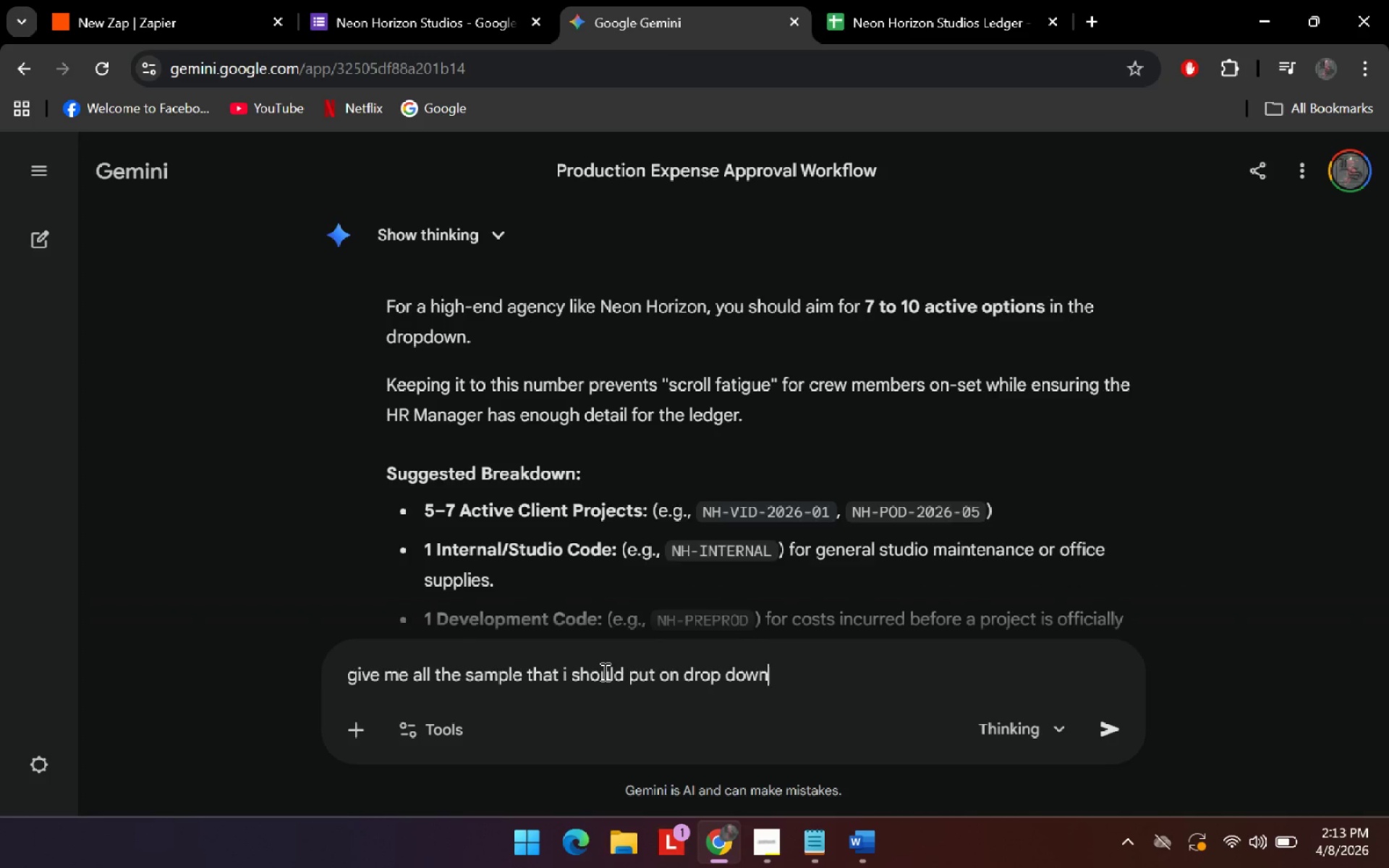 
key(Enter)
 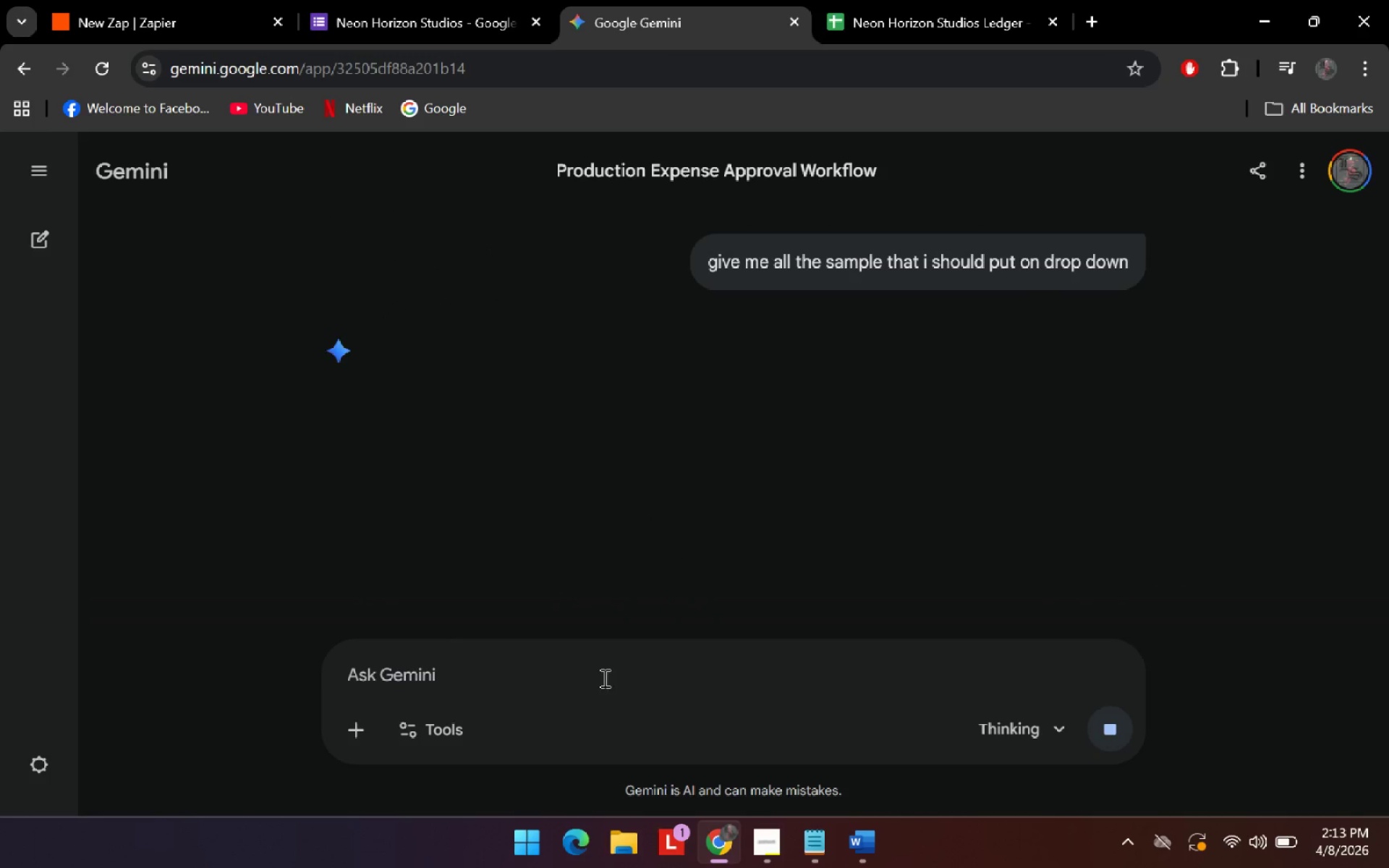 
left_click([456, 0])
 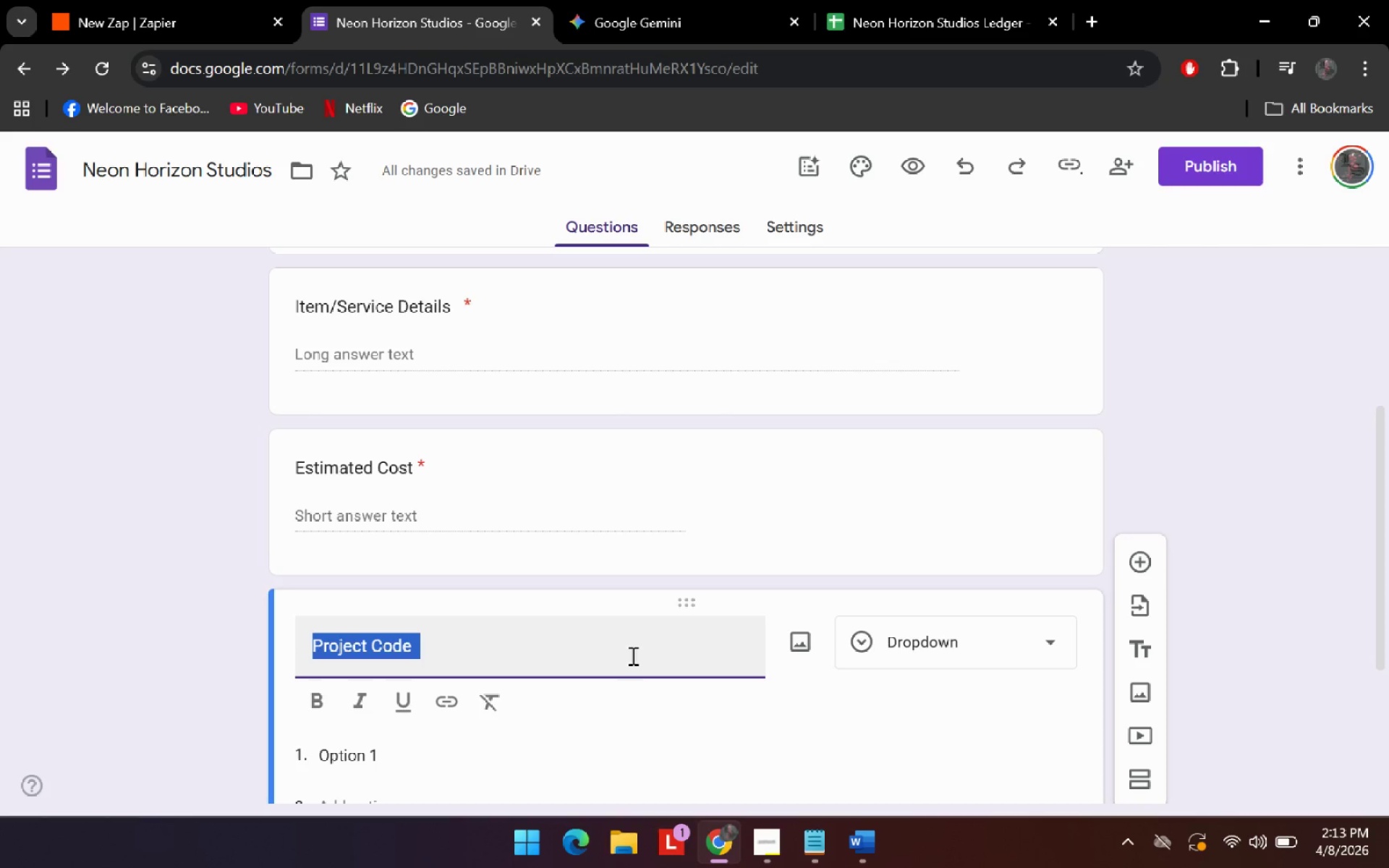 
scroll: coordinate [606, 595], scroll_direction: down, amount: 2.0
 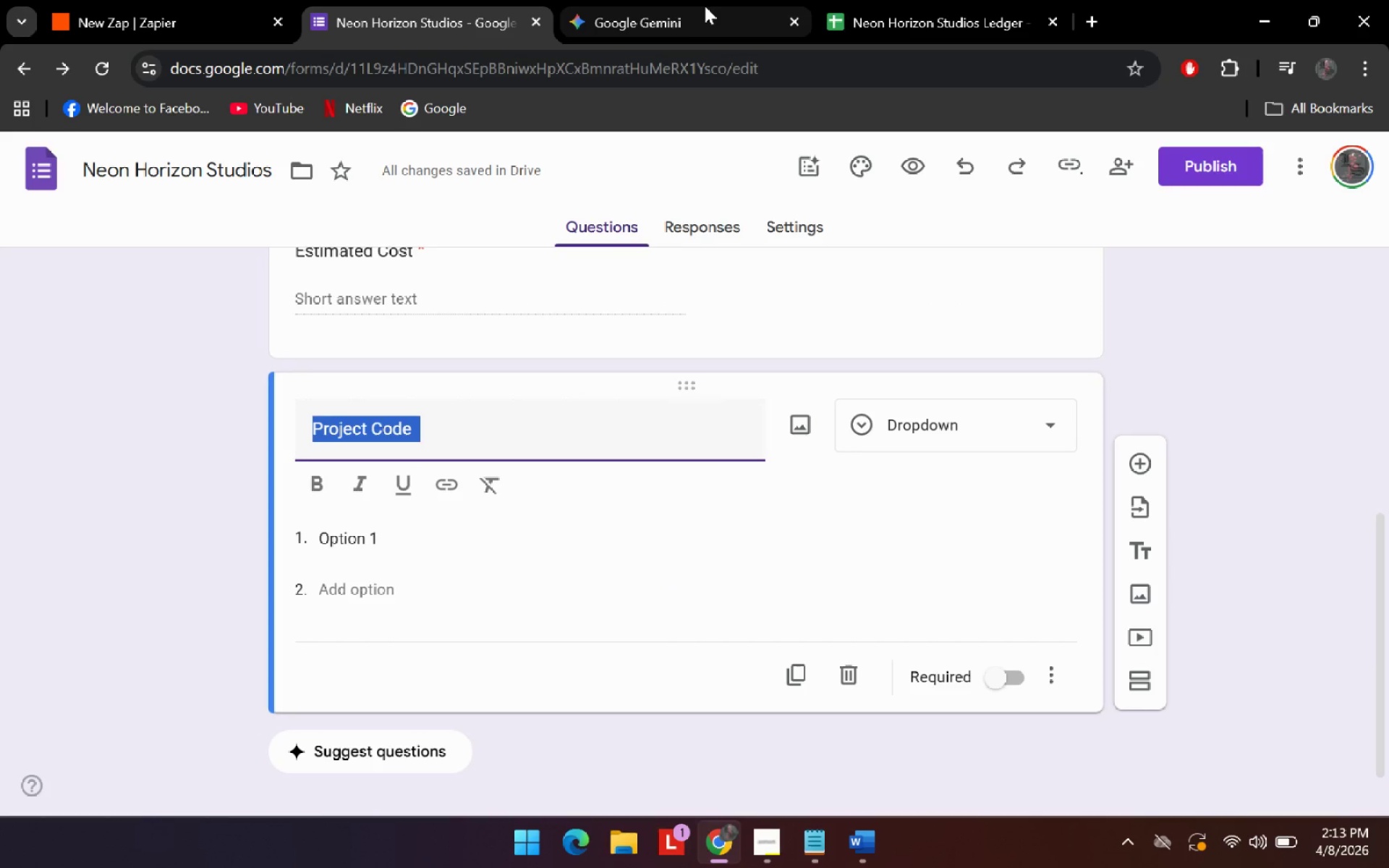 
left_click([705, 6])
 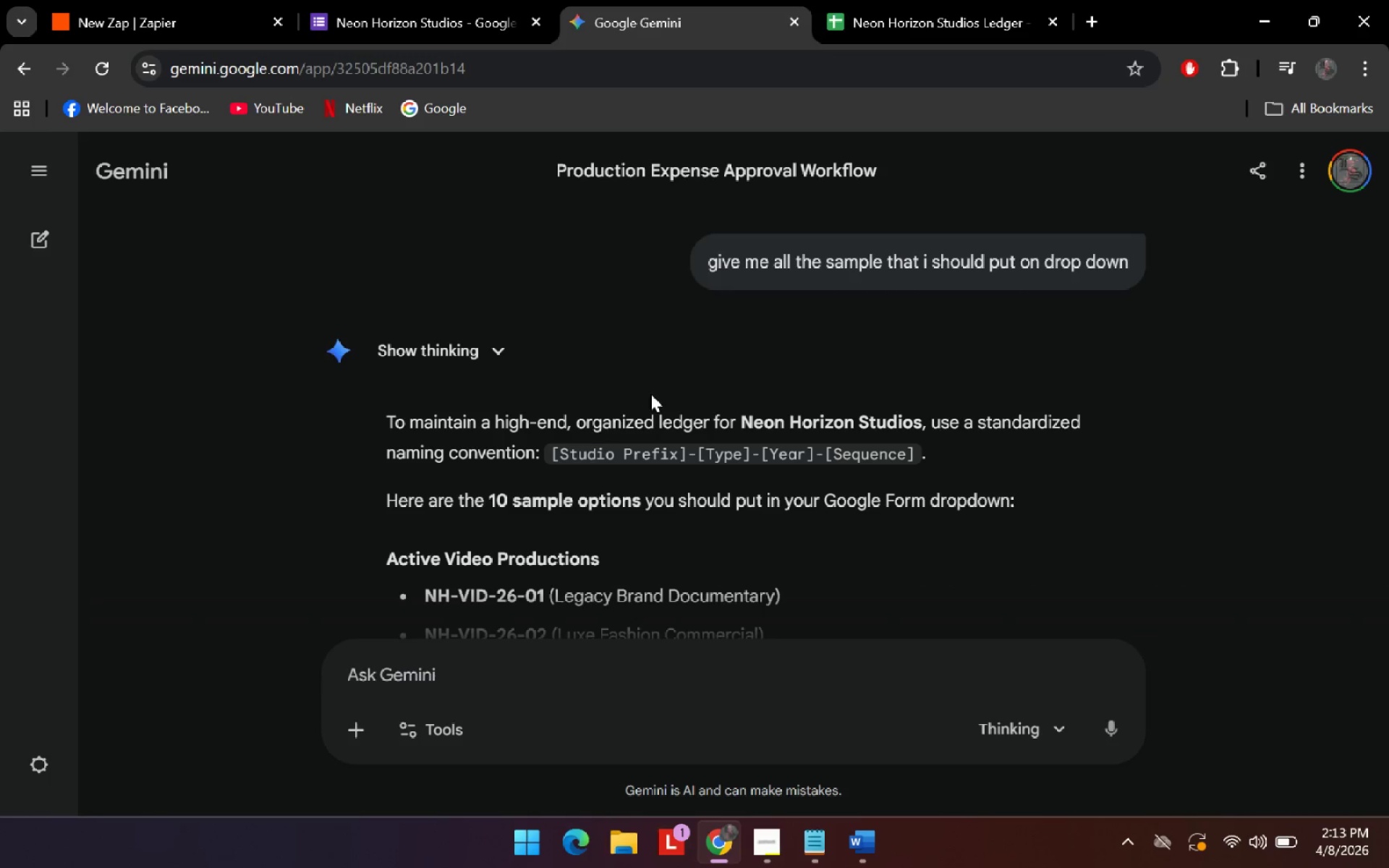 
scroll: coordinate [625, 539], scroll_direction: down, amount: 3.0
 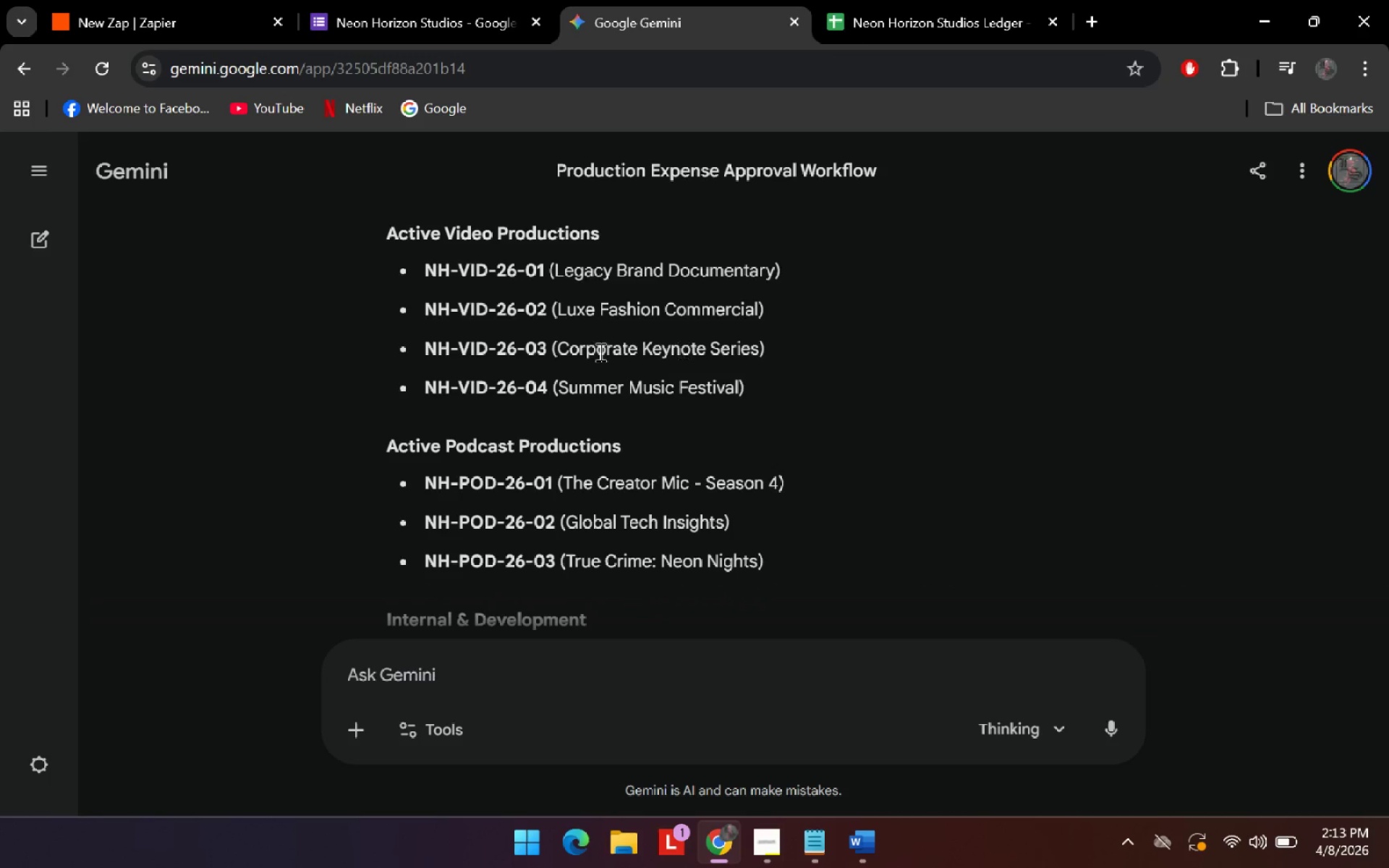 
scroll: coordinate [584, 352], scroll_direction: up, amount: 1.0
 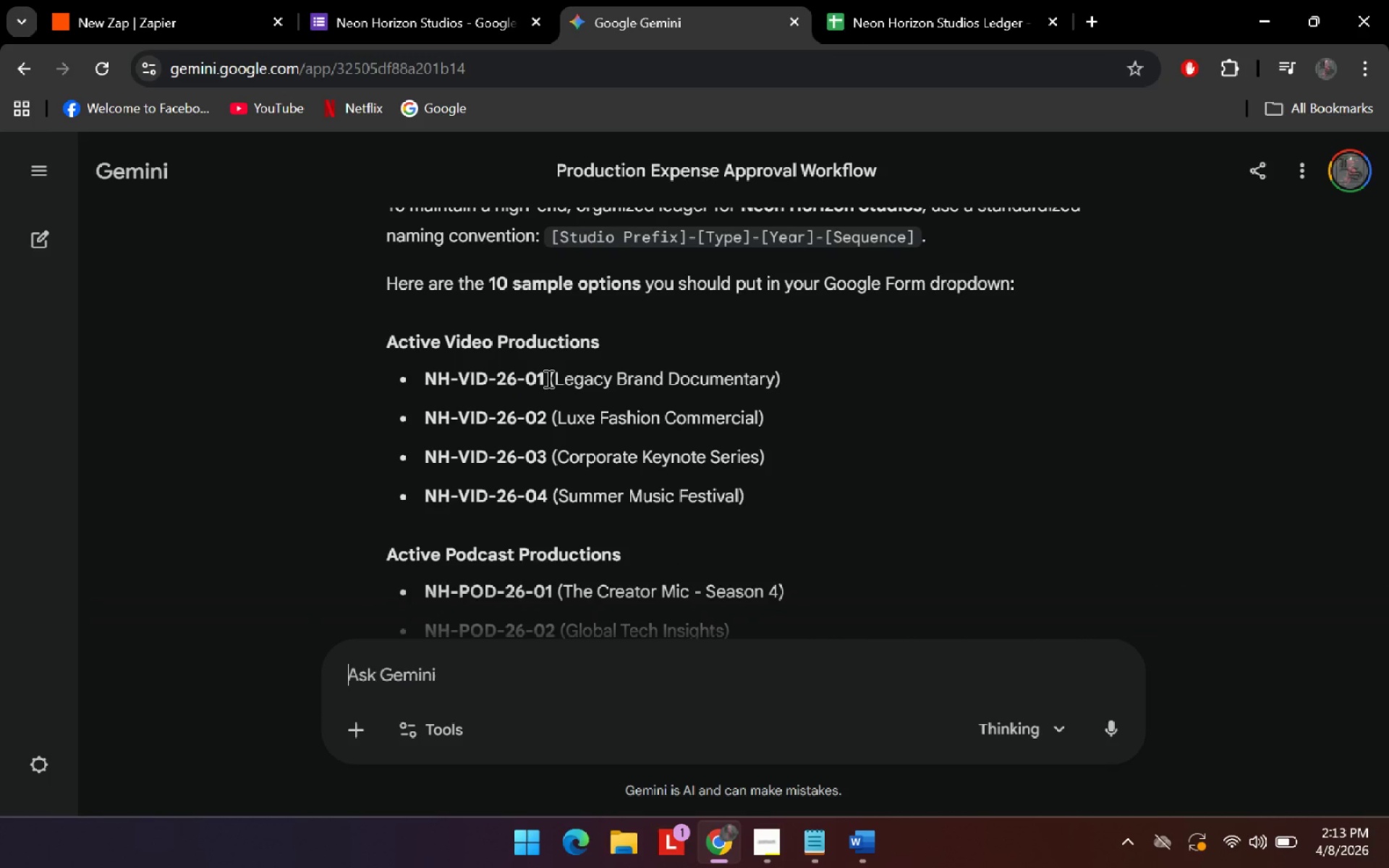 
left_click_drag(start_coordinate=[547, 378], to_coordinate=[419, 378])
 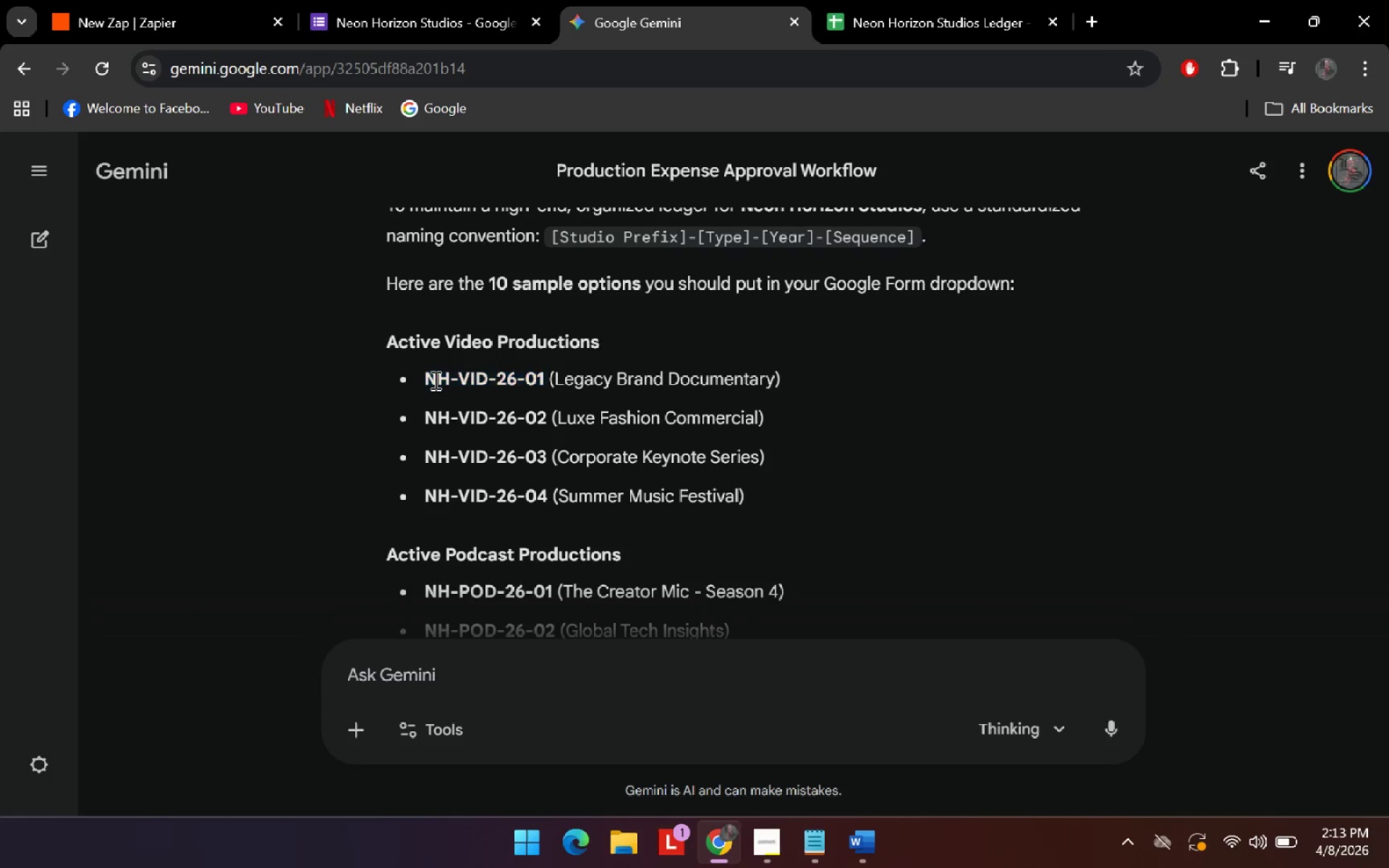 
double_click([434, 380])
 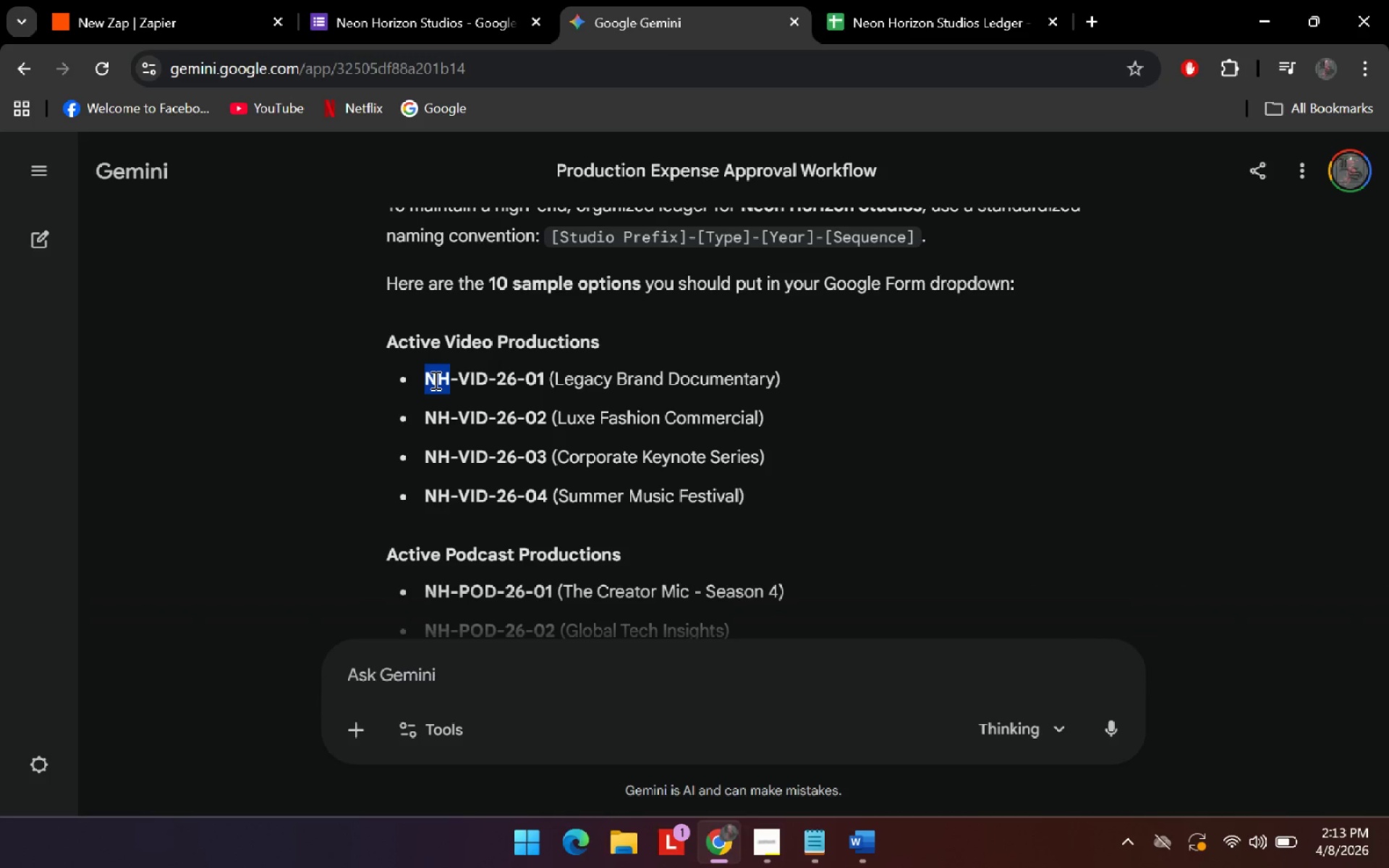 
triple_click([434, 380])
 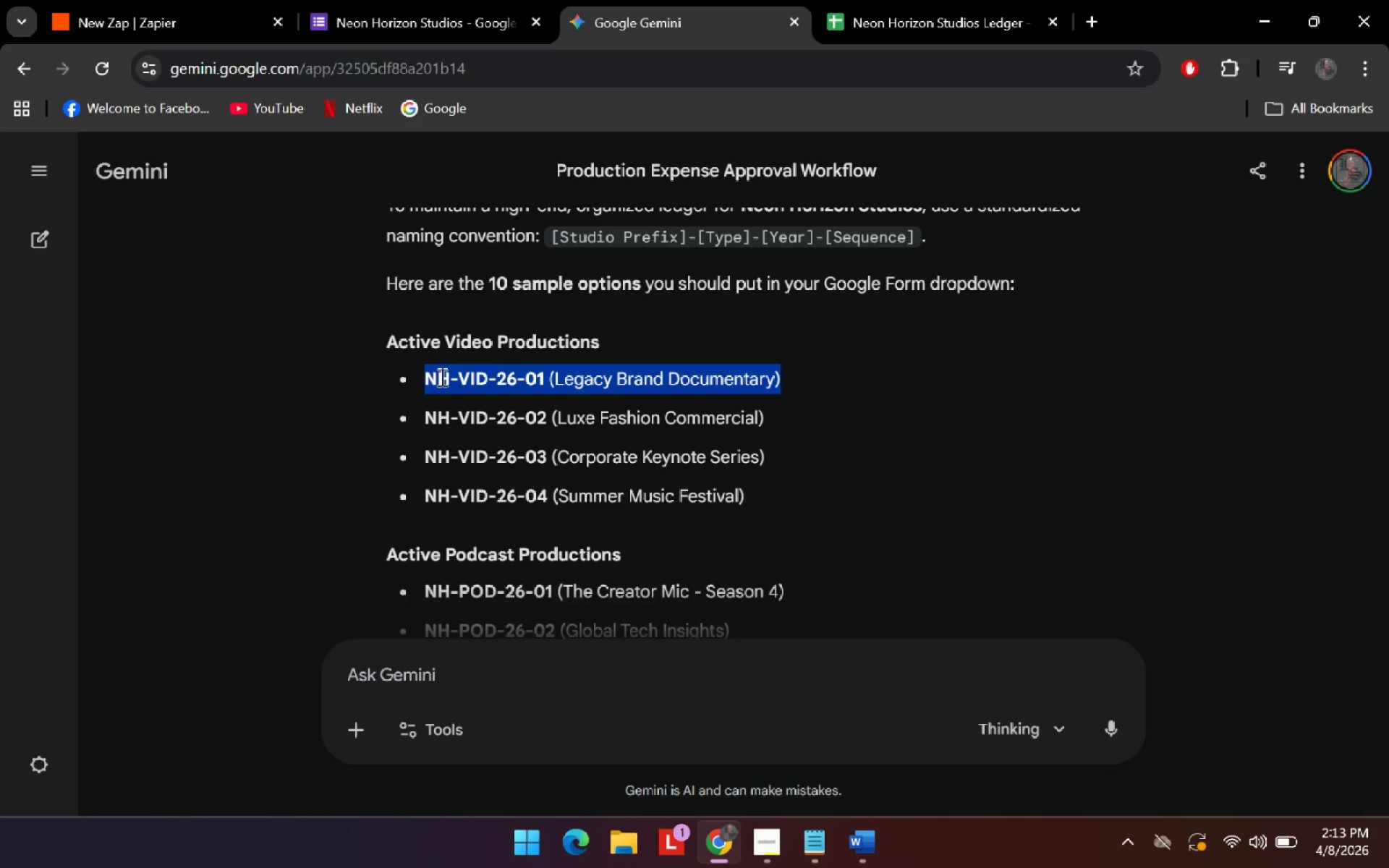 
triple_click([441, 377])
 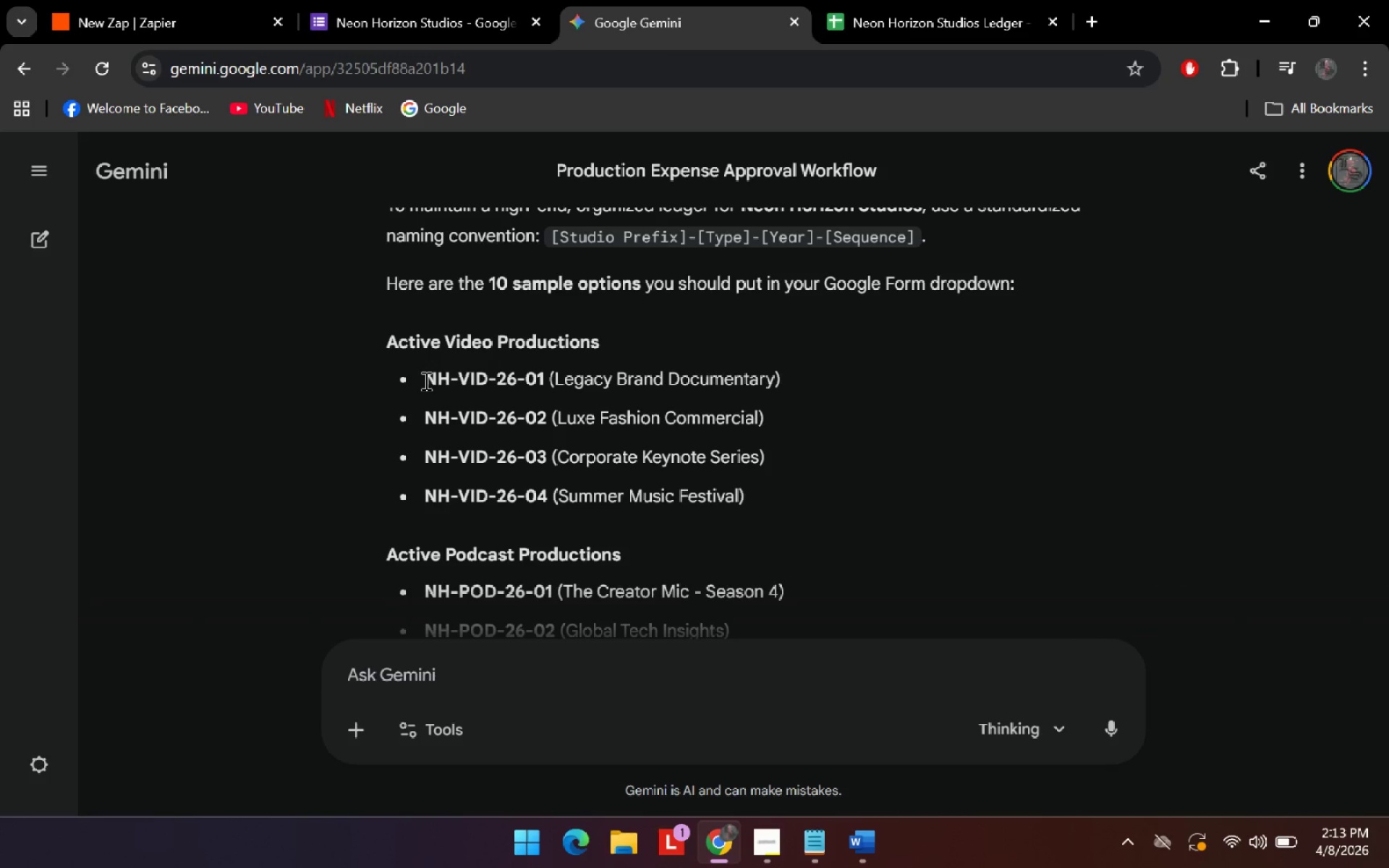 
left_click_drag(start_coordinate=[425, 380], to_coordinate=[543, 383])
 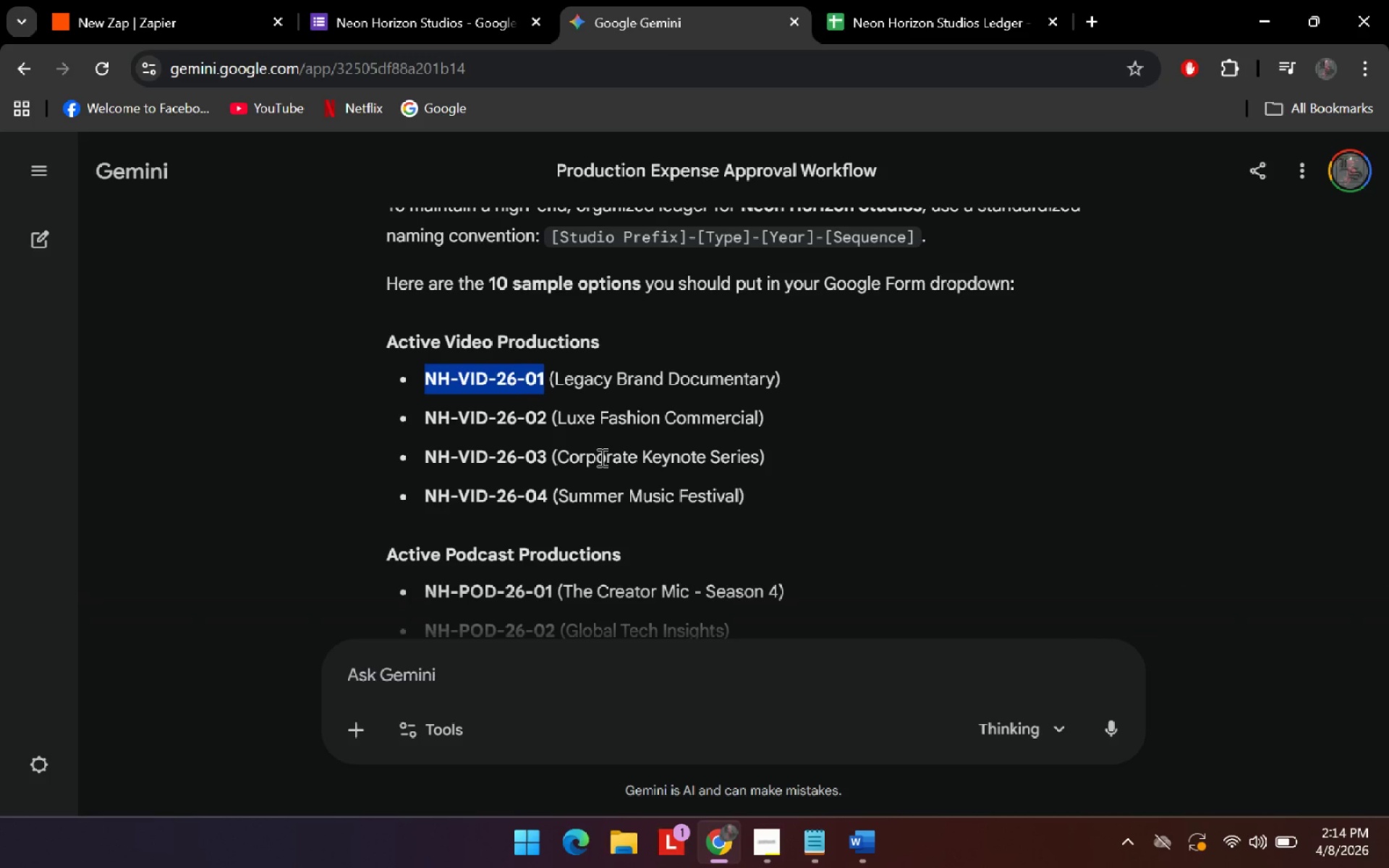 
scroll: coordinate [600, 457], scroll_direction: down, amount: 1.0
 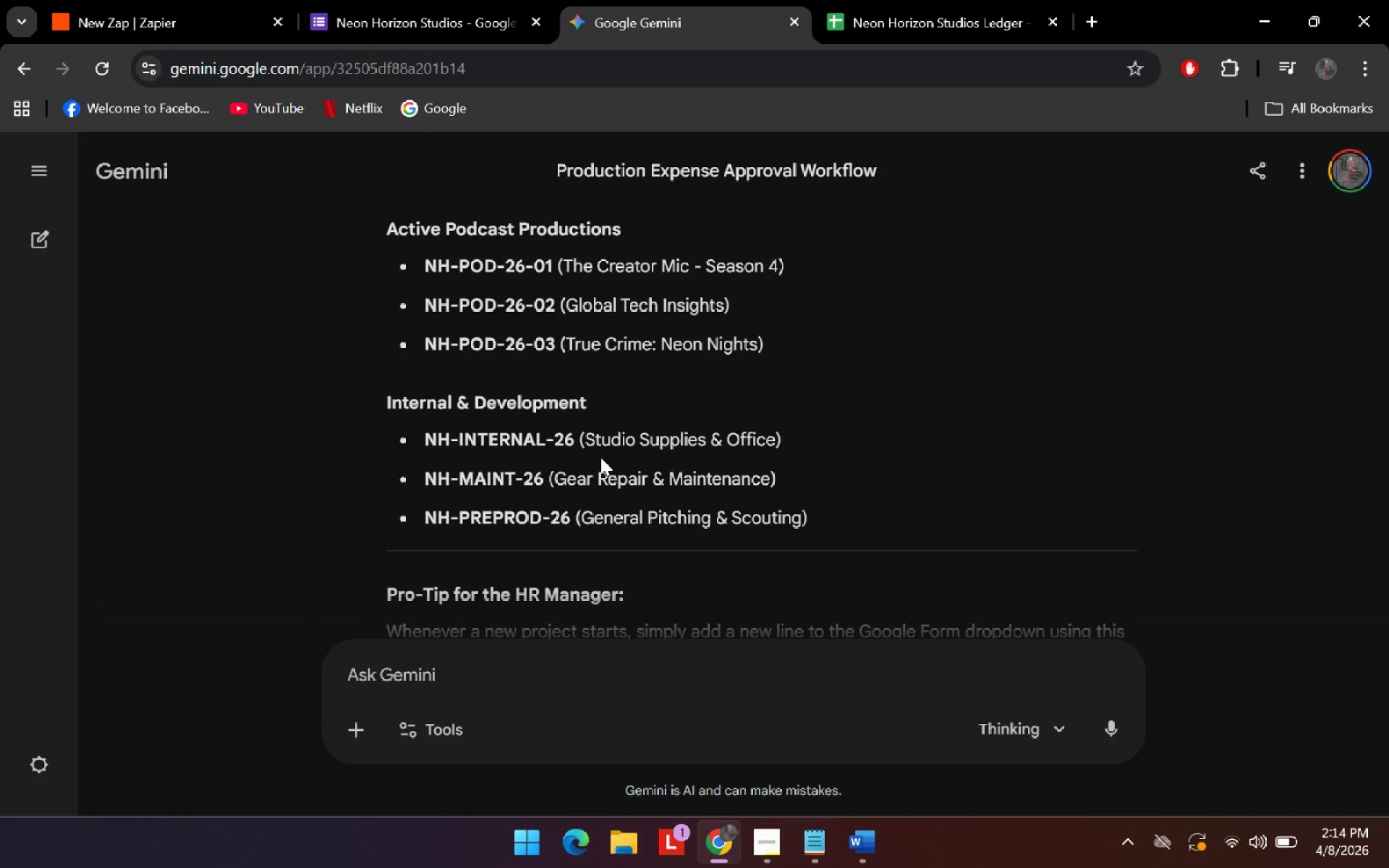 
scroll: coordinate [601, 460], scroll_direction: up, amount: 3.0
 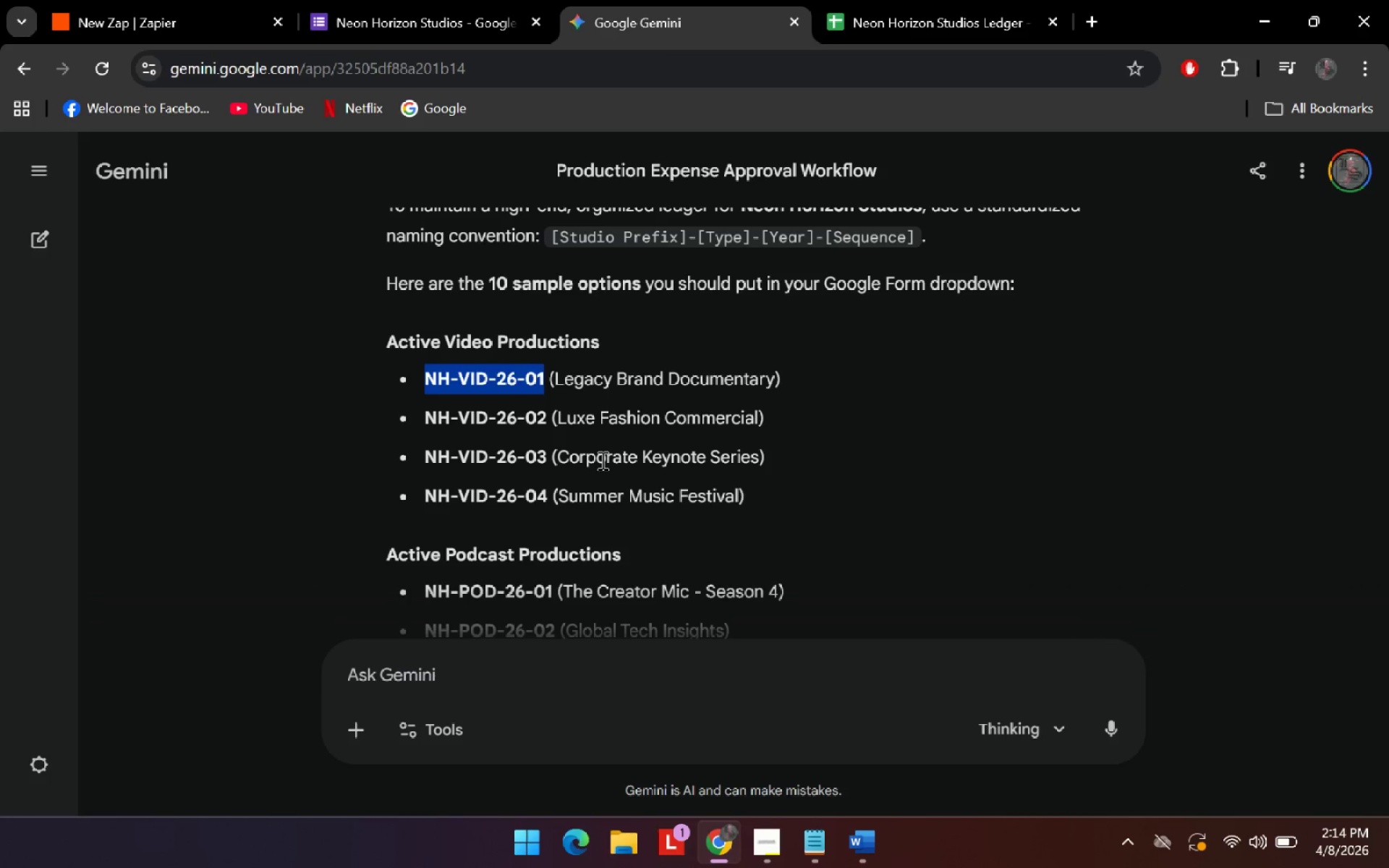 
wait(25.47)
 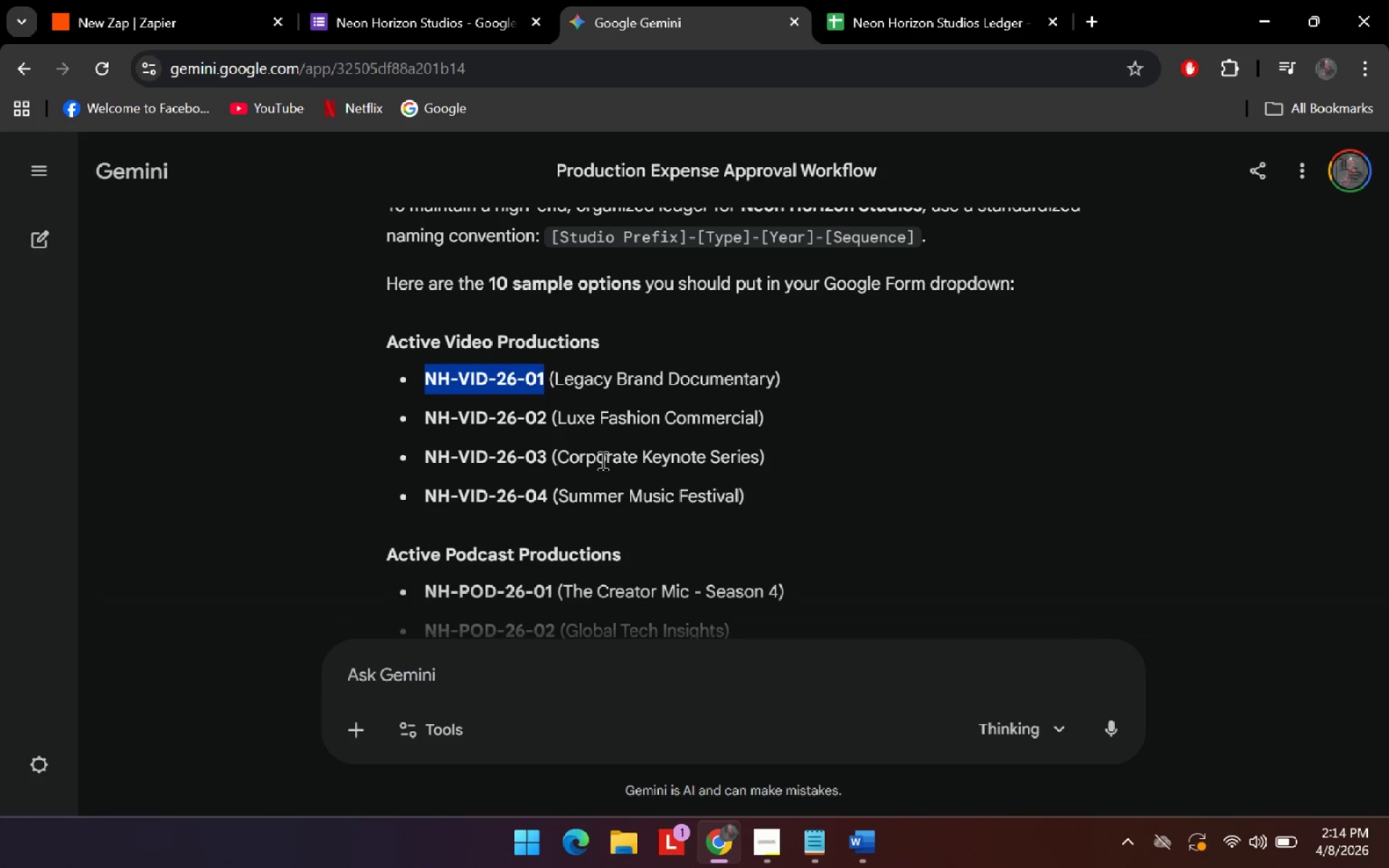 
scroll: coordinate [580, 415], scroll_direction: up, amount: 1.0
 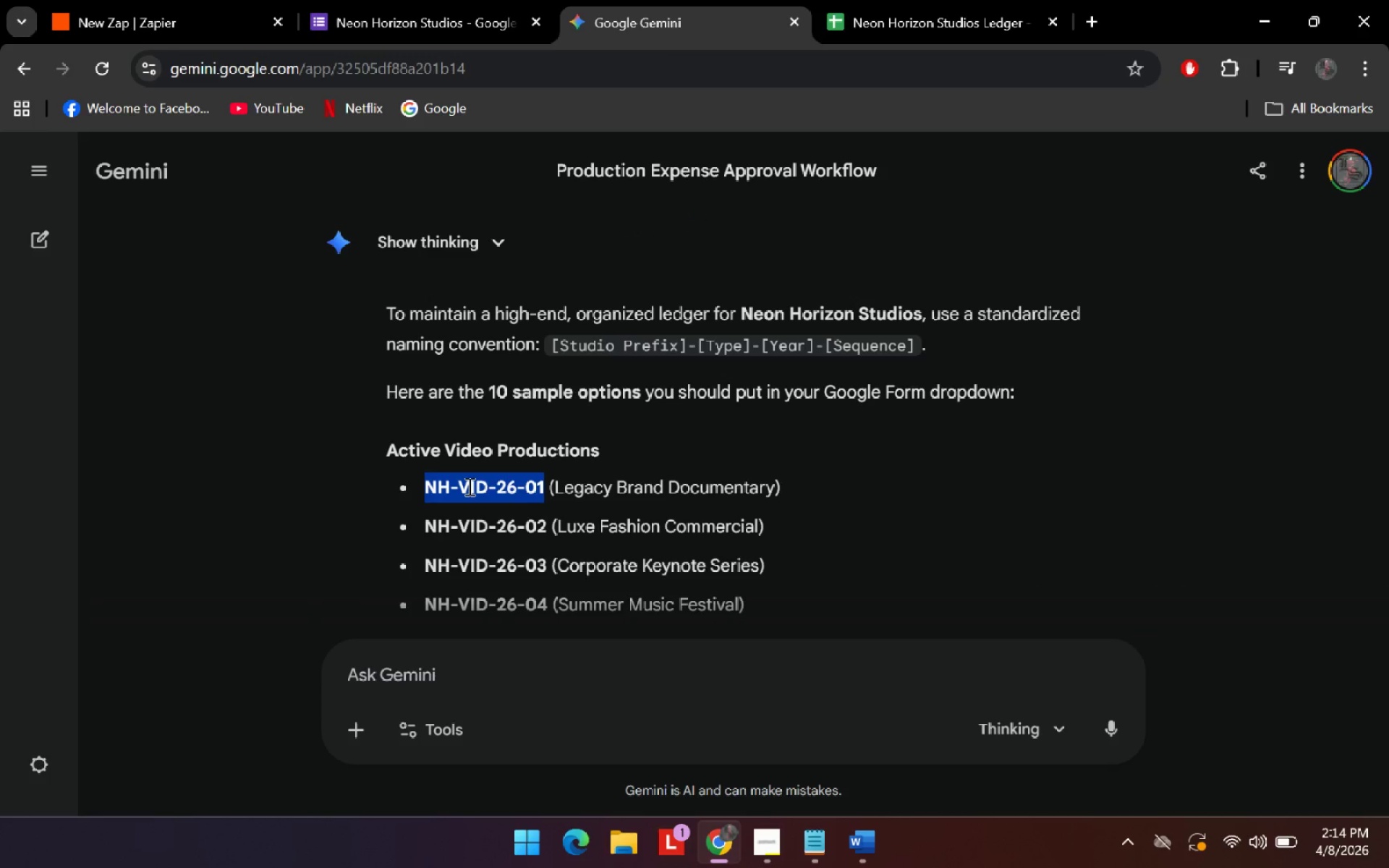 
right_click([468, 486])
 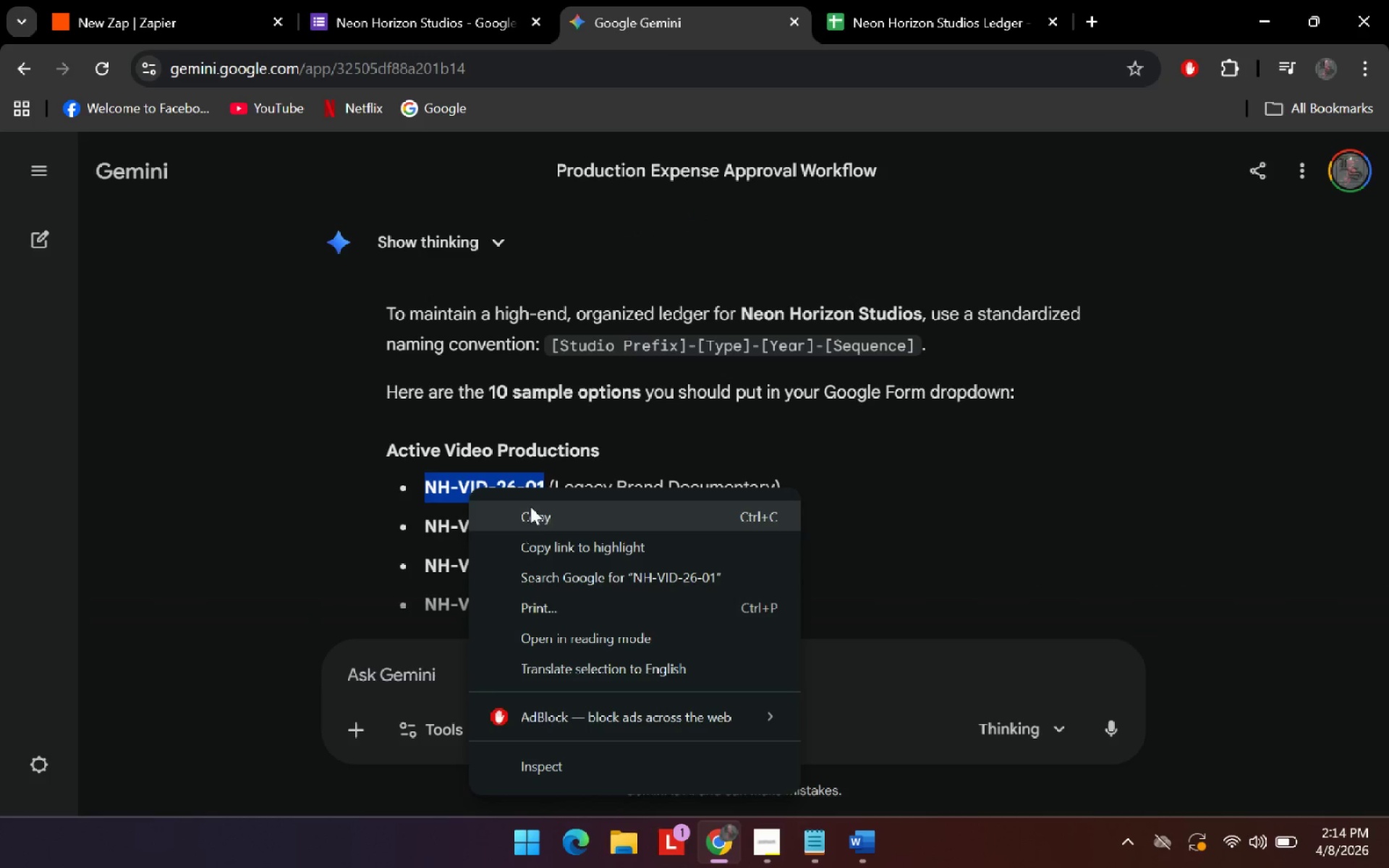 
left_click([537, 512])
 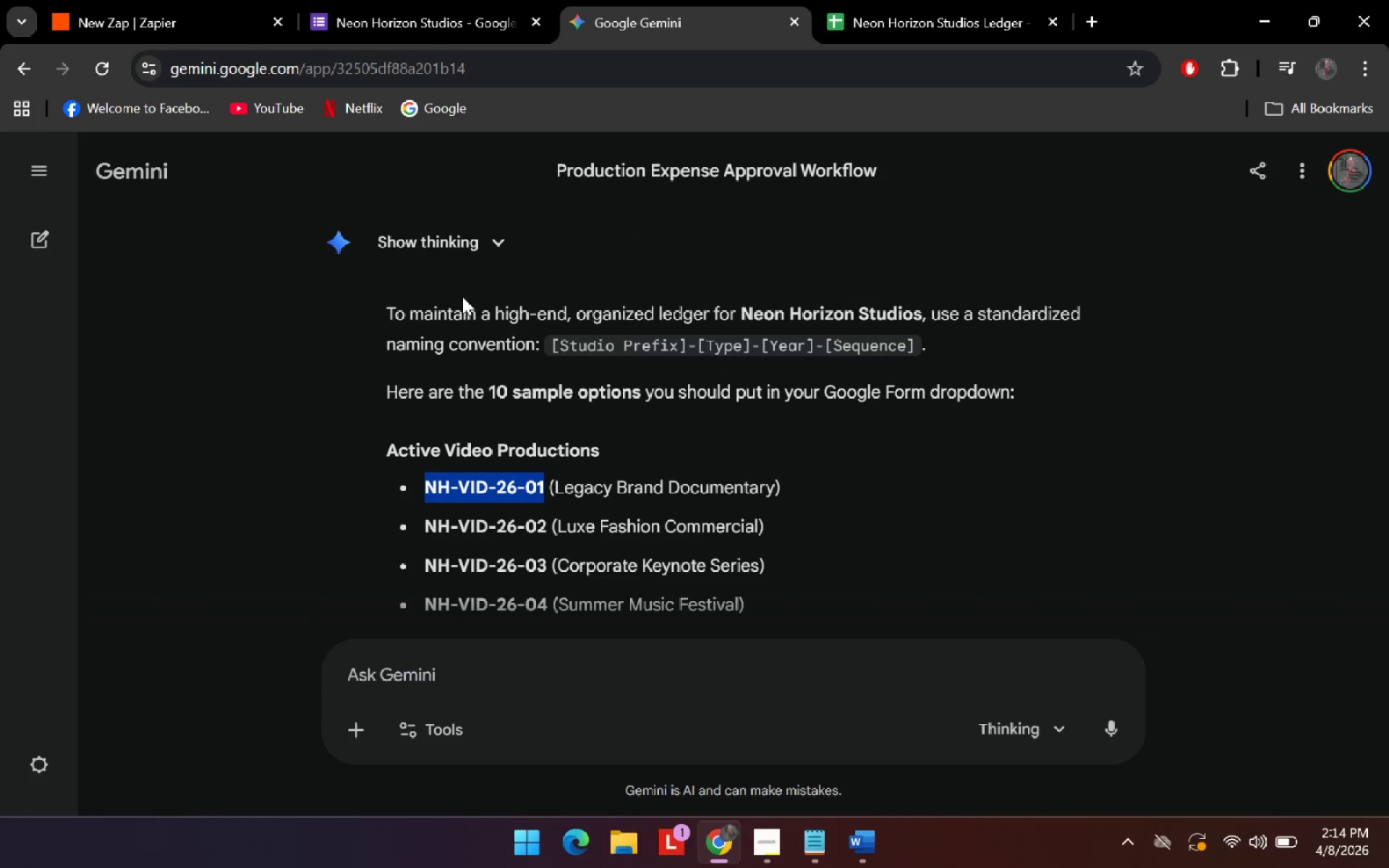 
key(Alt+AltLeft)
 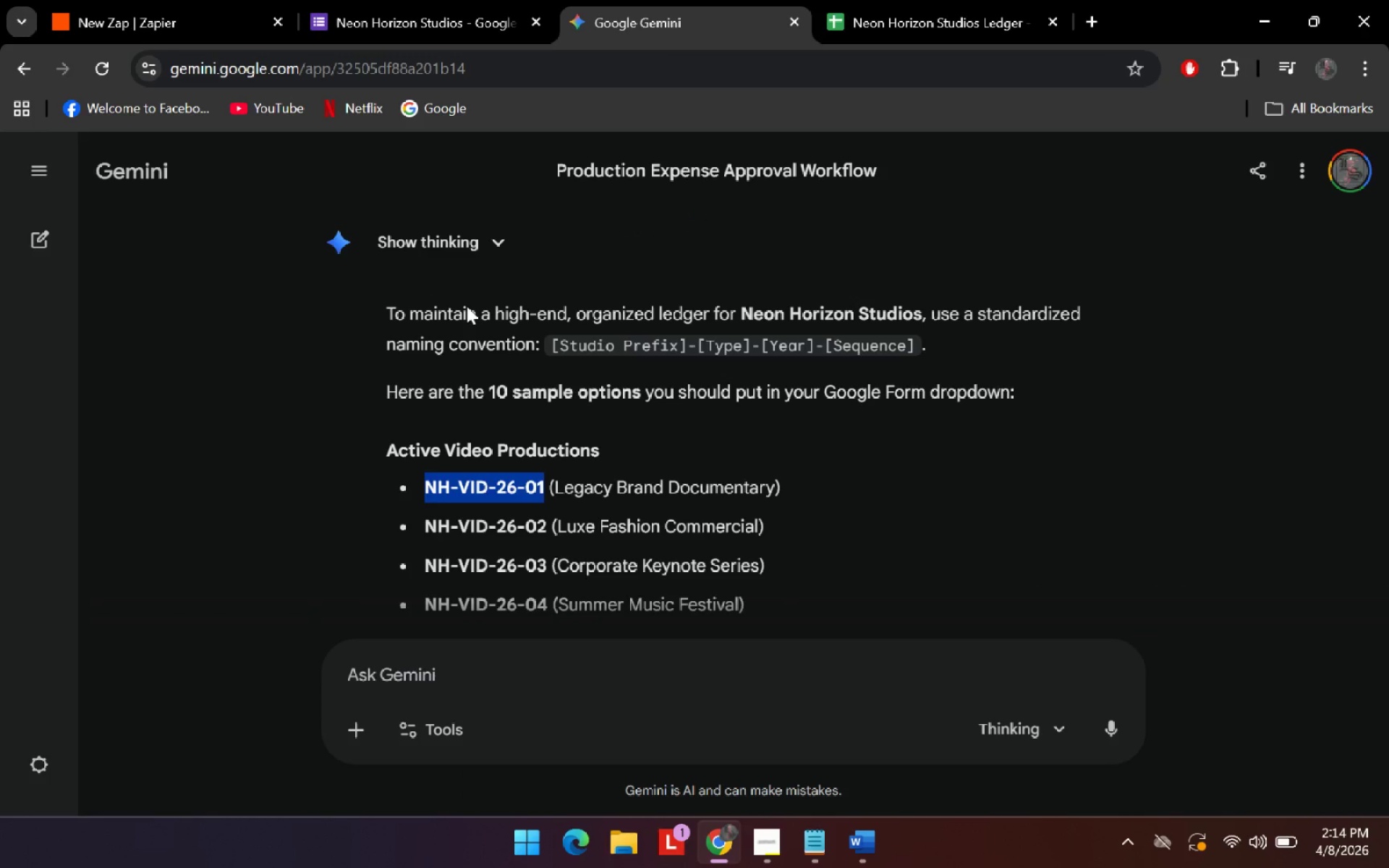 
key(Alt+Tab)